 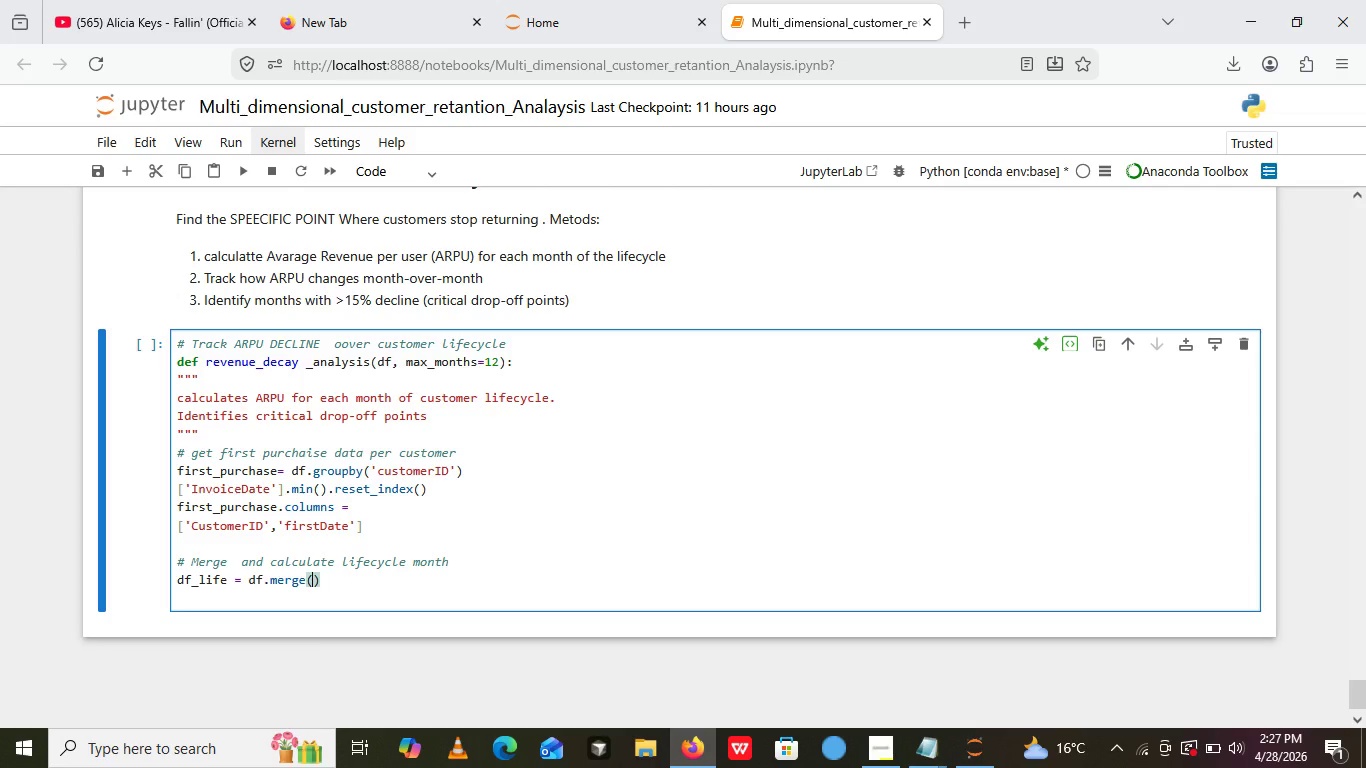 
hold_key(key=ShiftRight, duration=0.58)
 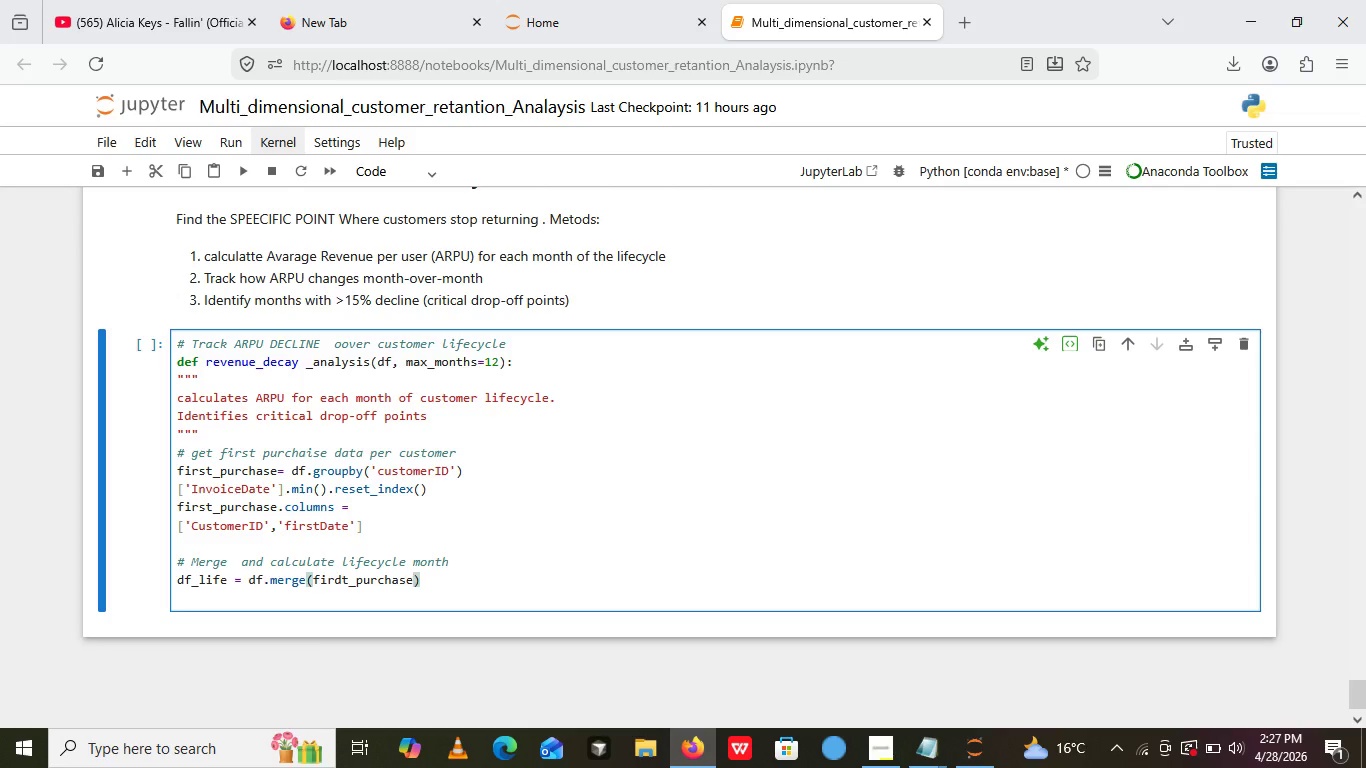 
wait(5.39)
 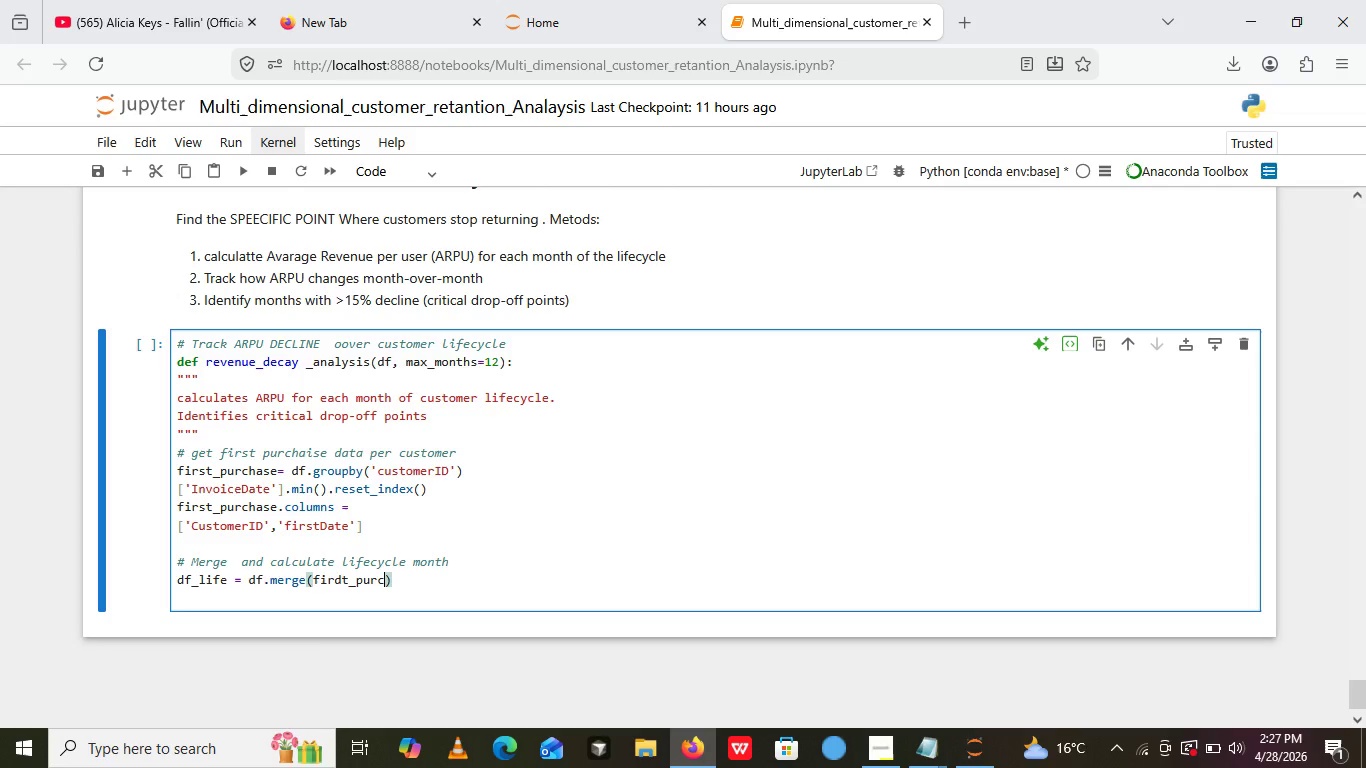 
left_click([231, 561])
 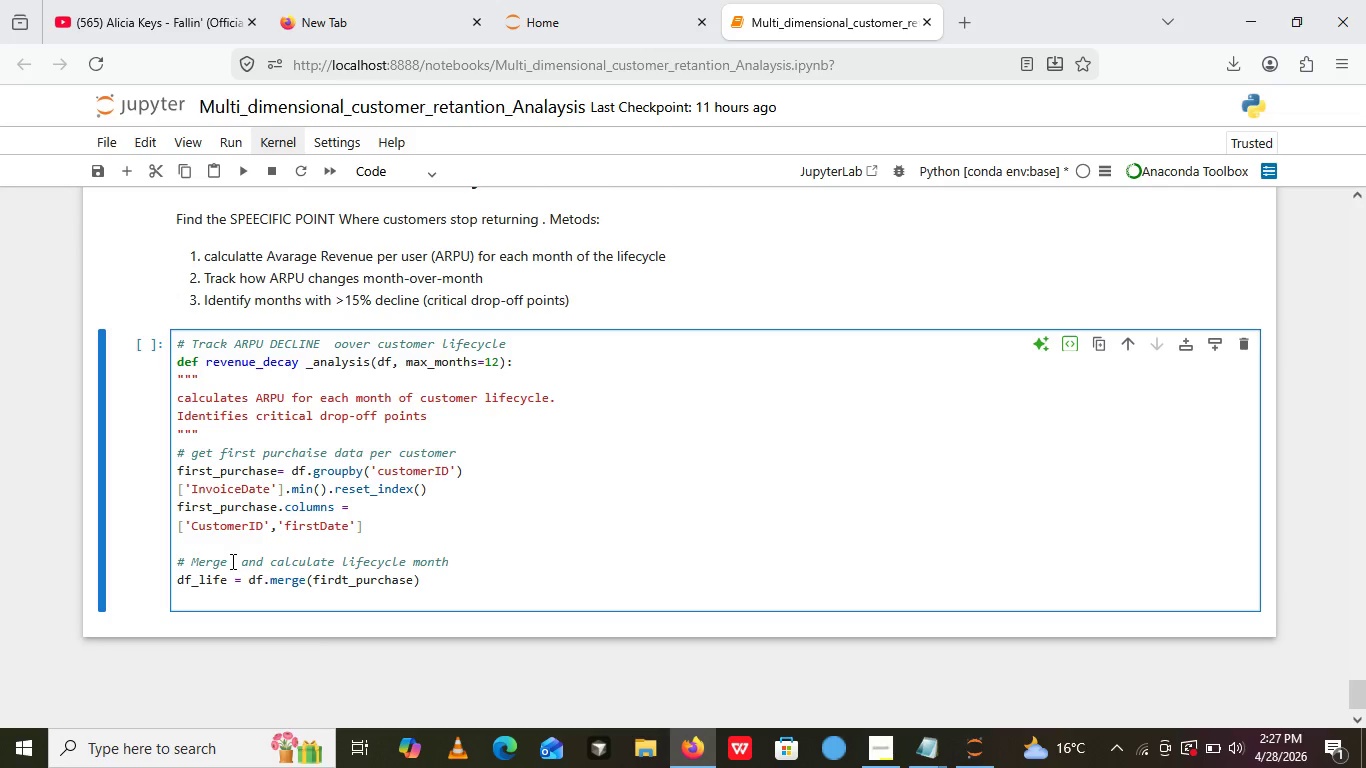 
wait(6.69)
 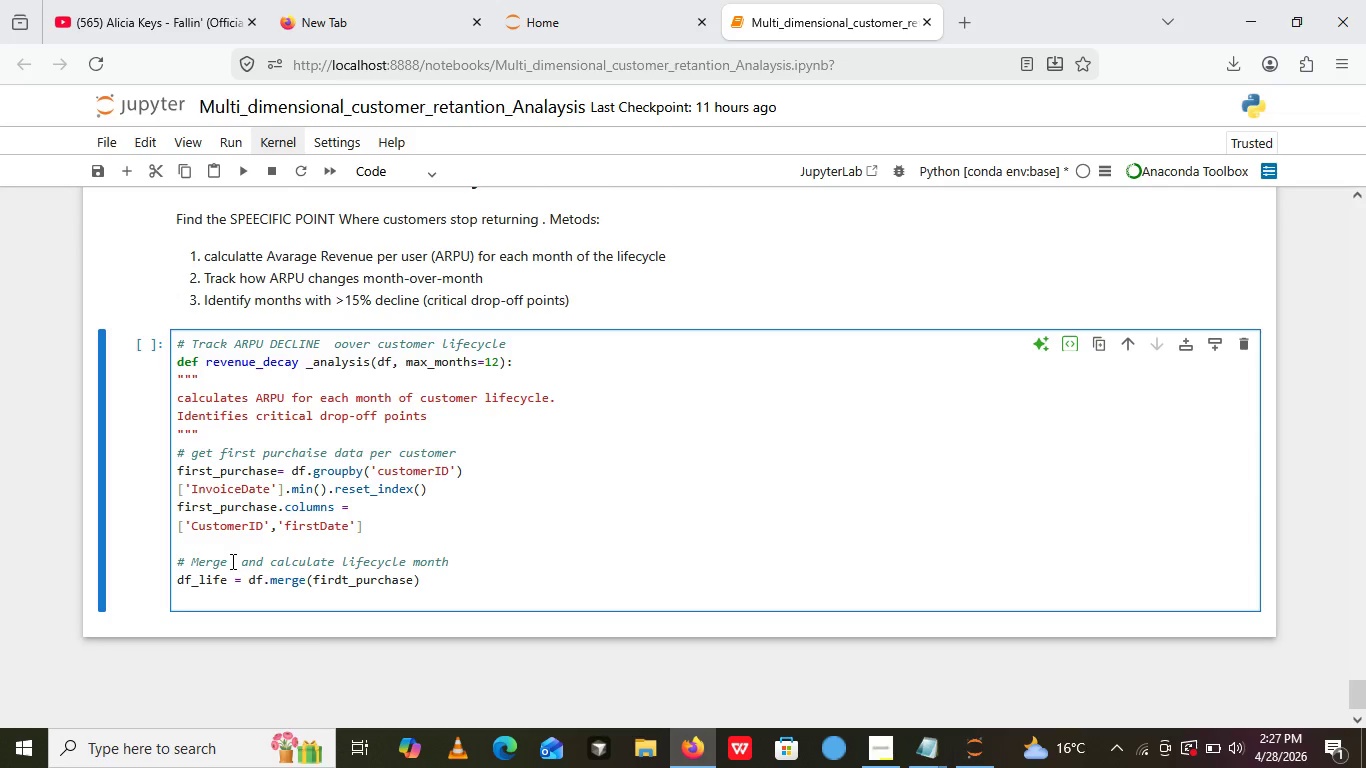 
type(,on--)
key(Backspace)
type(='')
 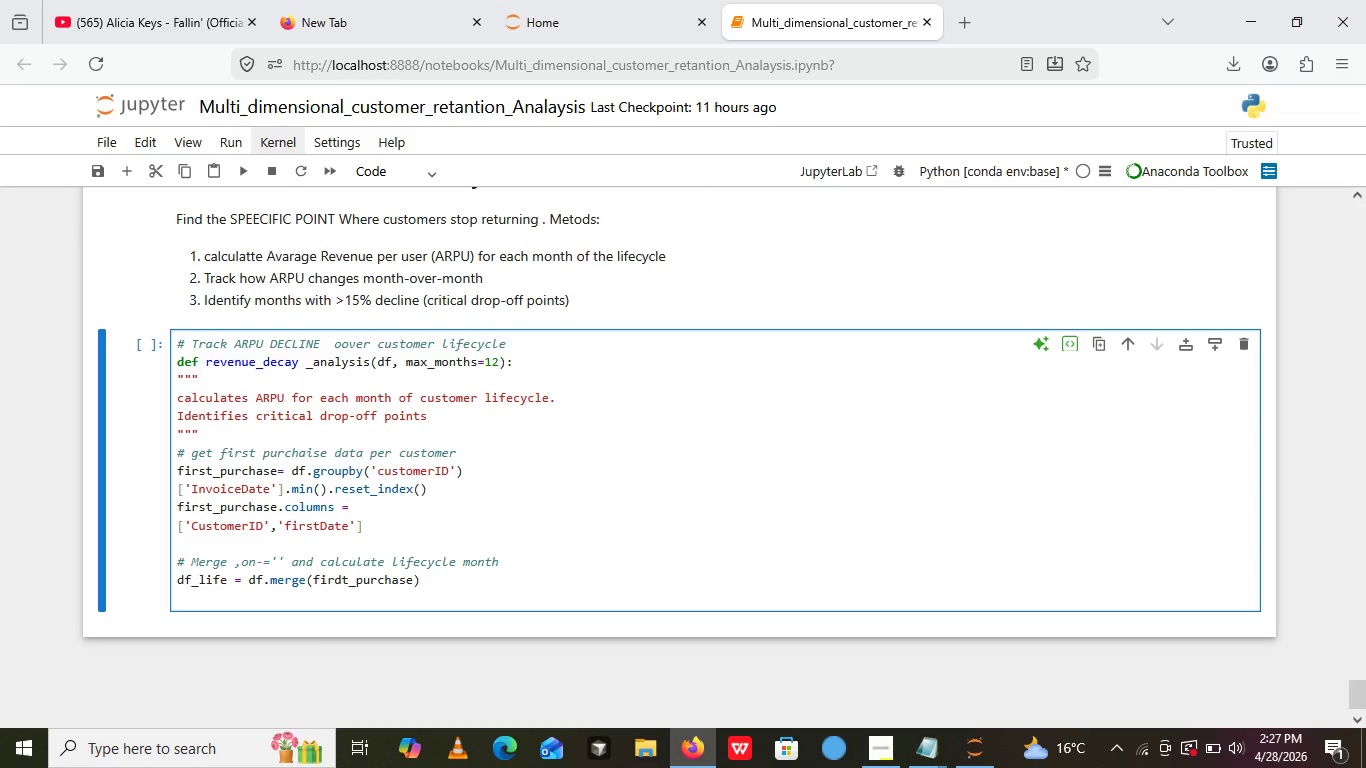 
key(Control+Z)
 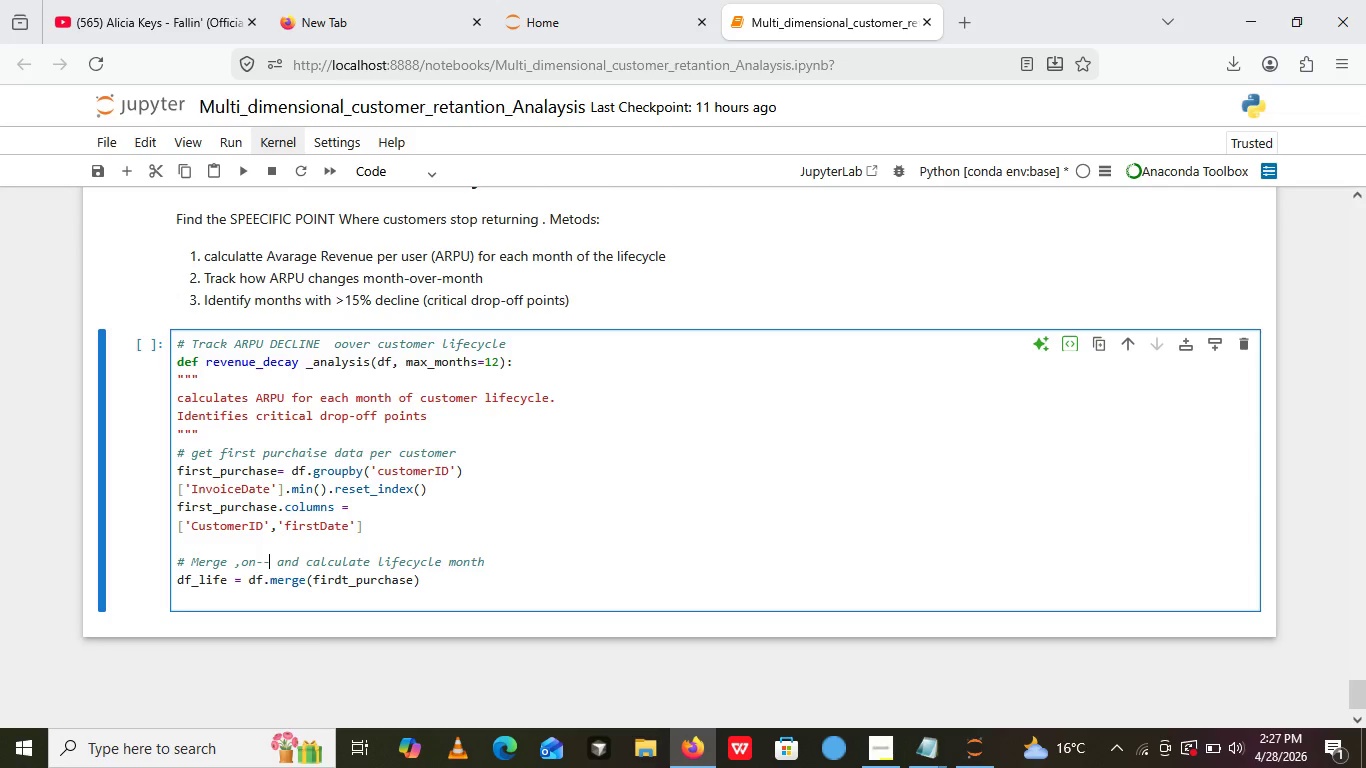 
key(Control+Z)
 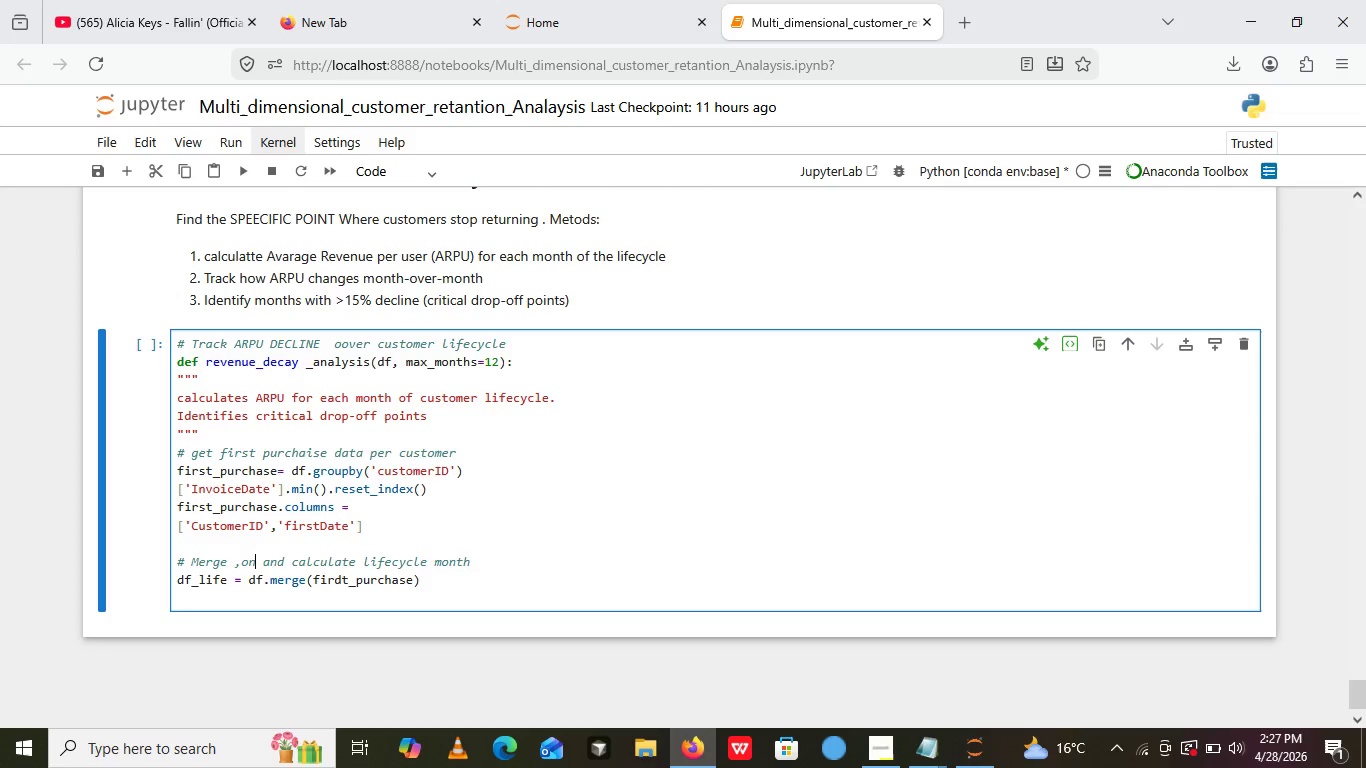 
key(Control+Z)
 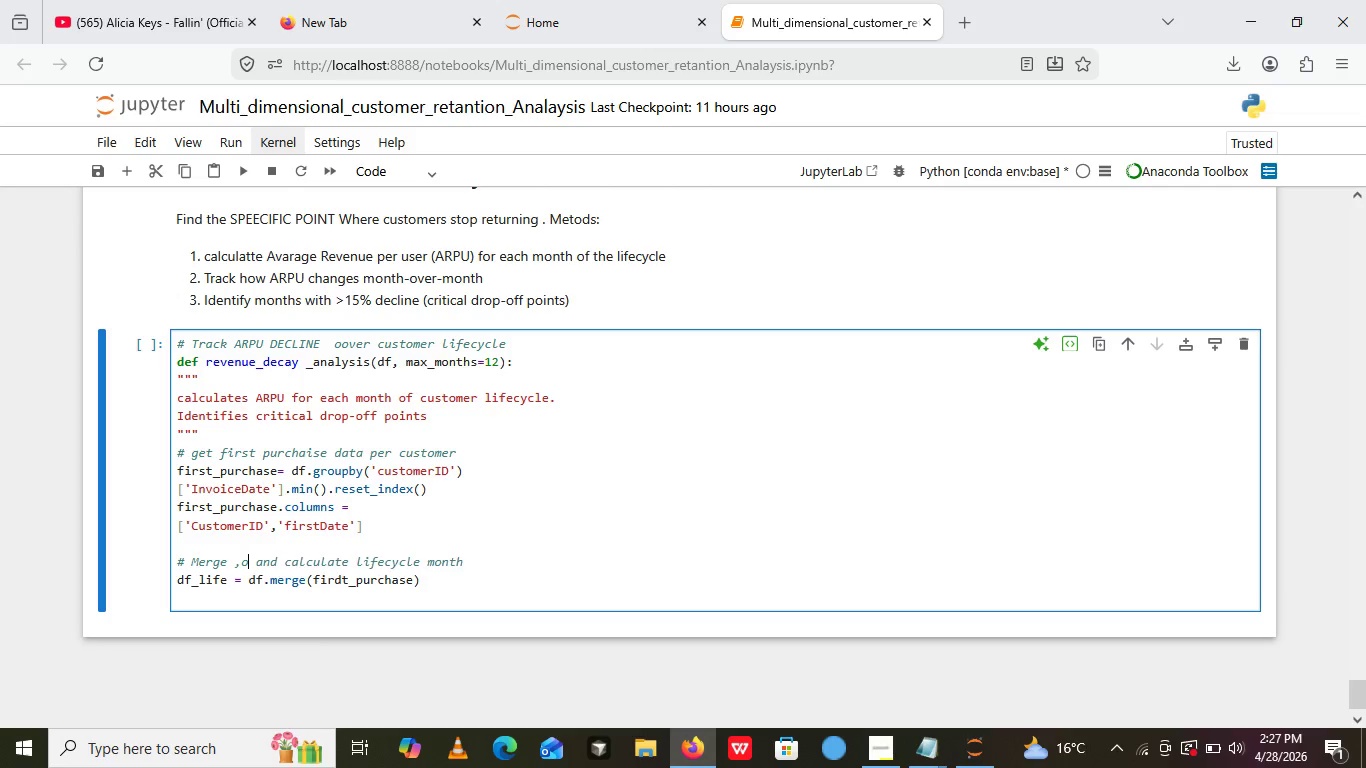 
key(Control+Z)
 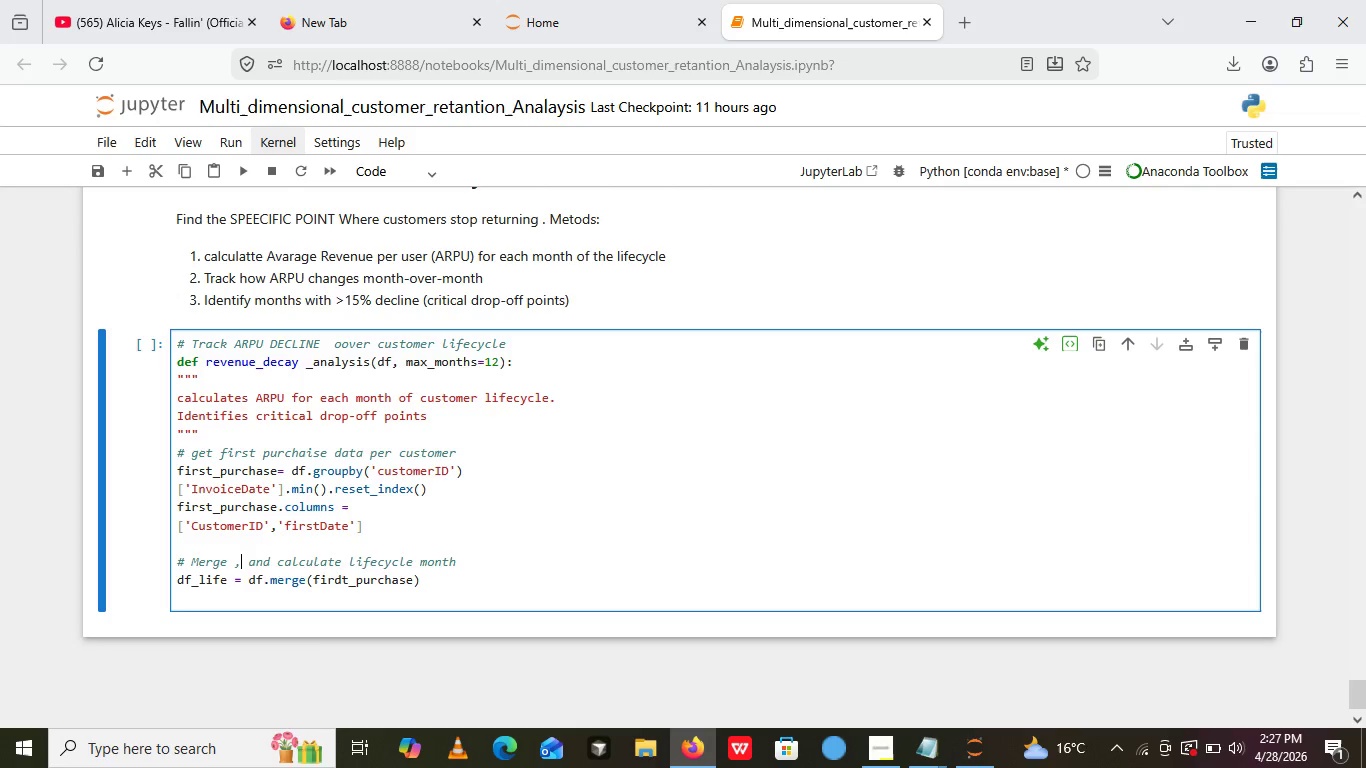 
key(Control+Z)
 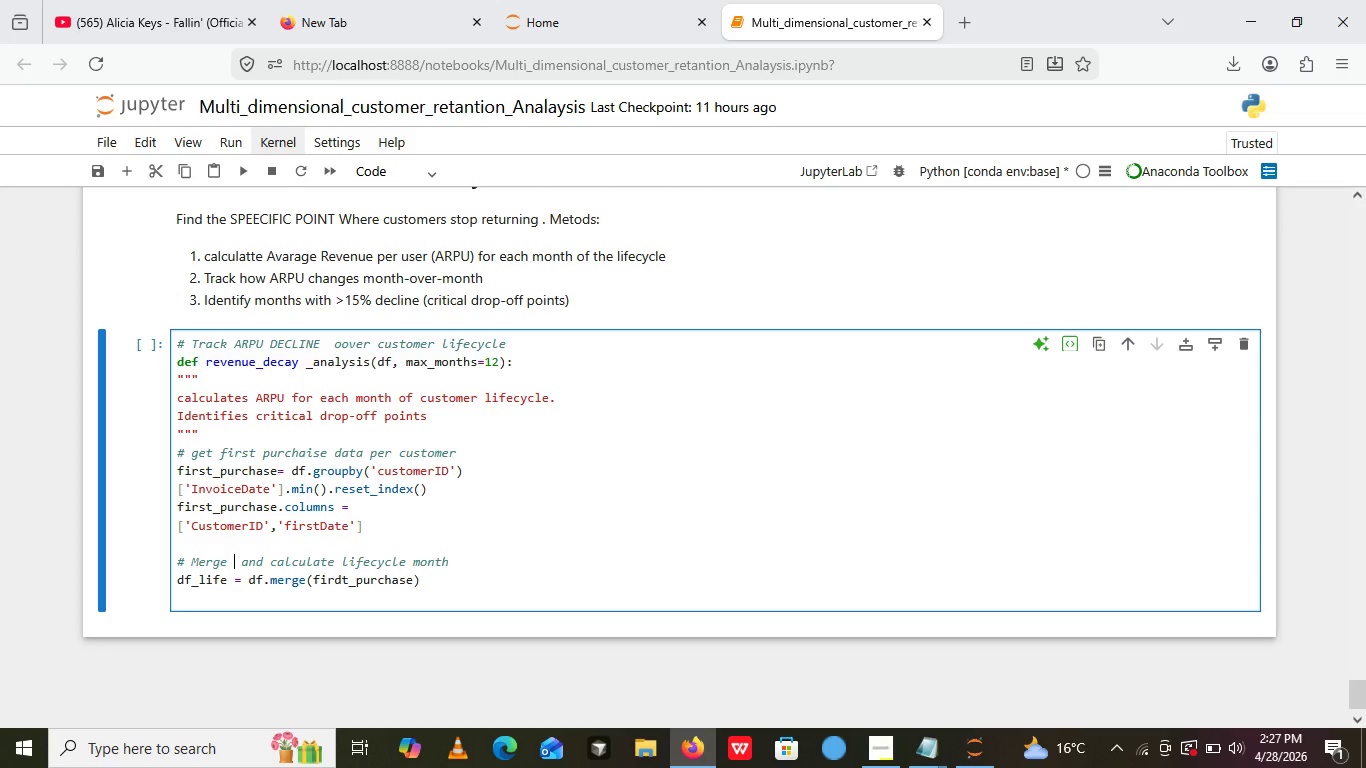 
key(Control+Z)
 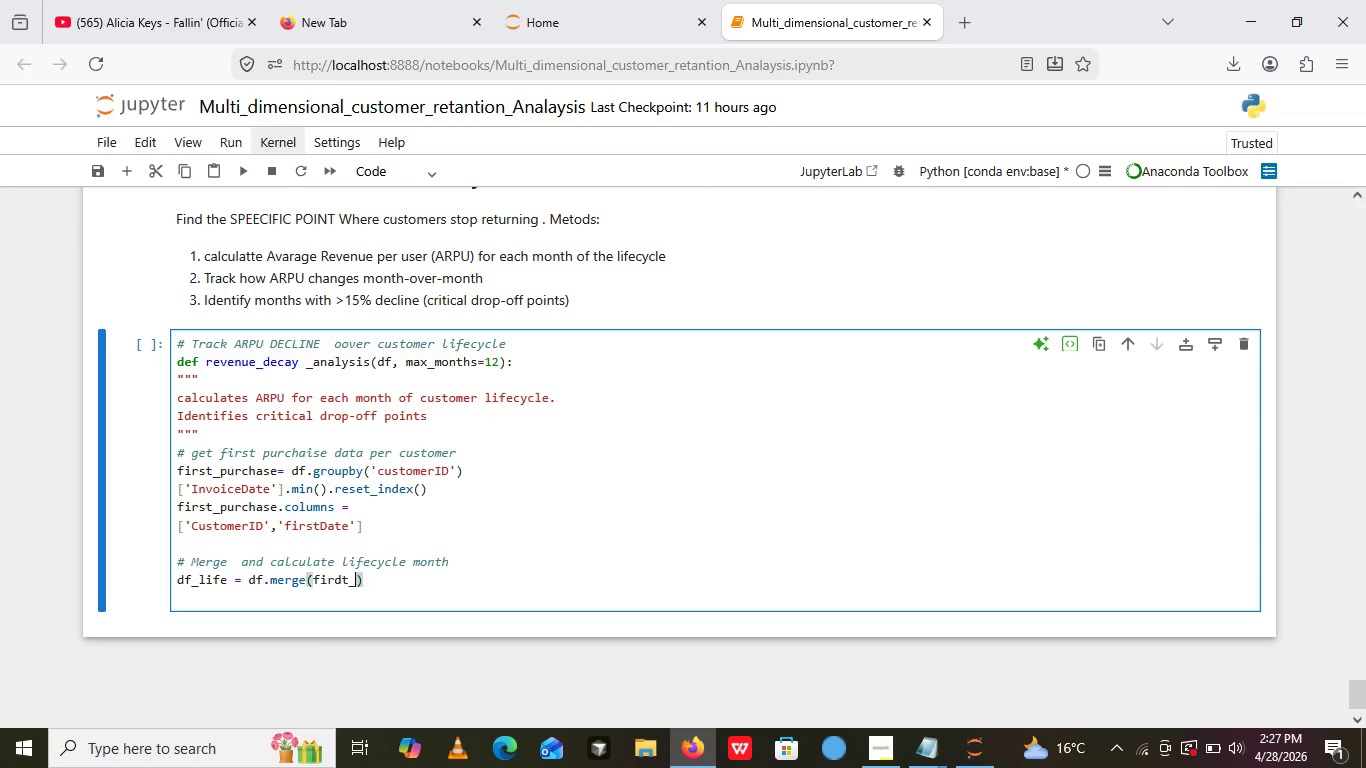 
key(Control+Z)
 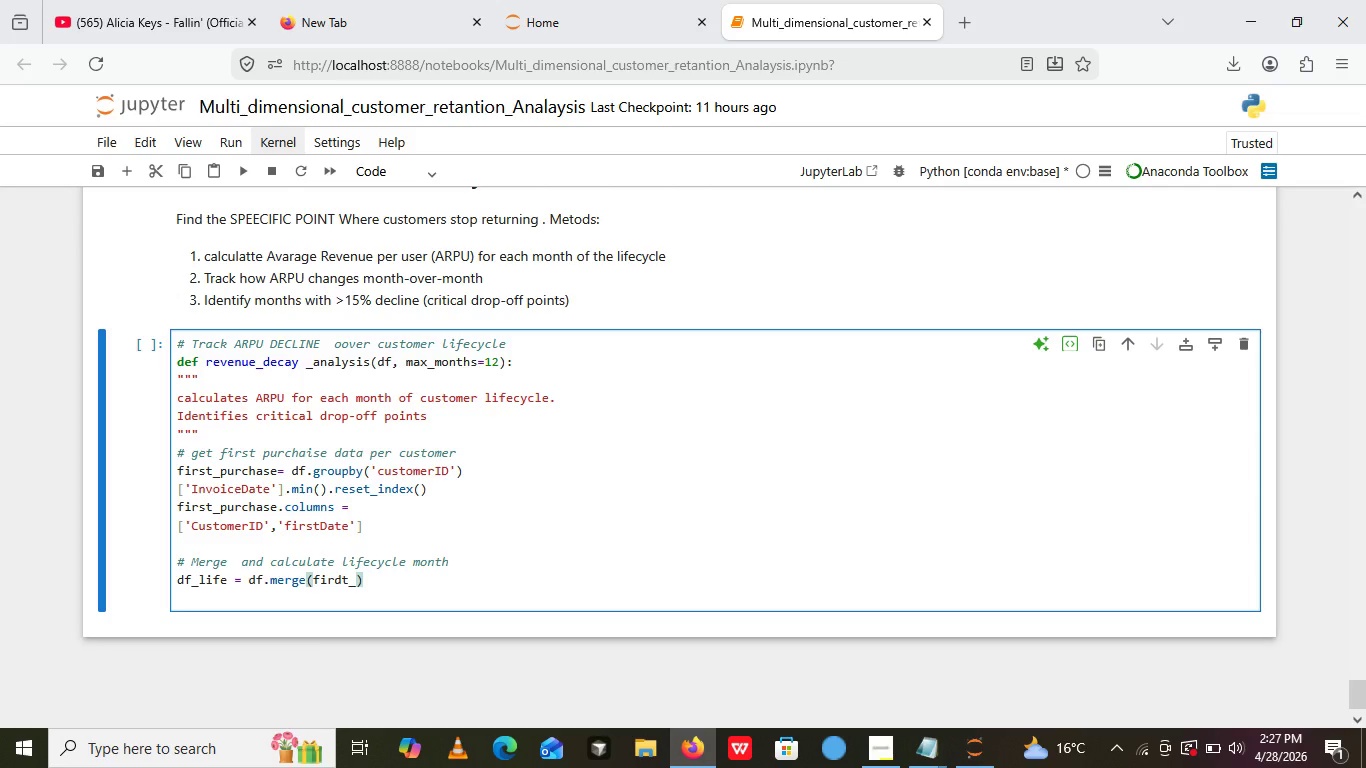 
key(ArrowLeft)
 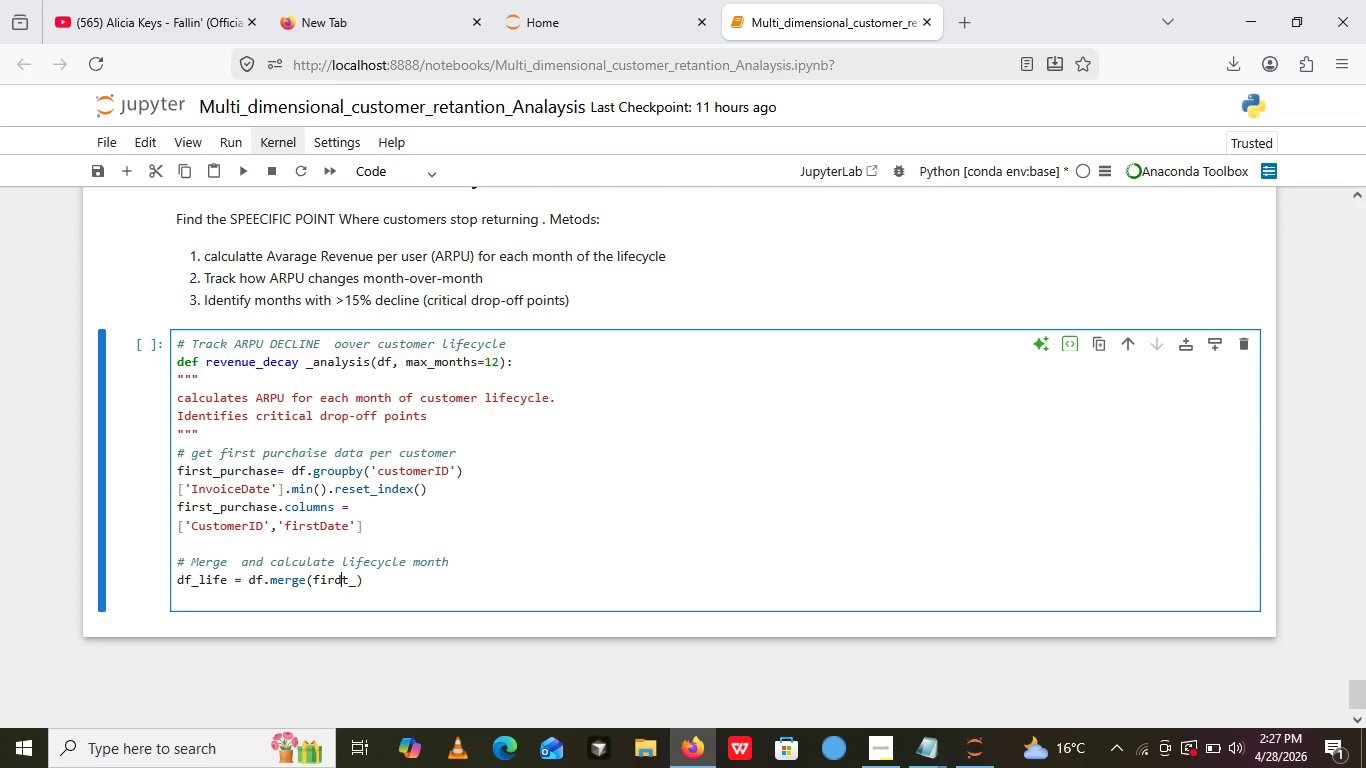 
key(ArrowLeft)
 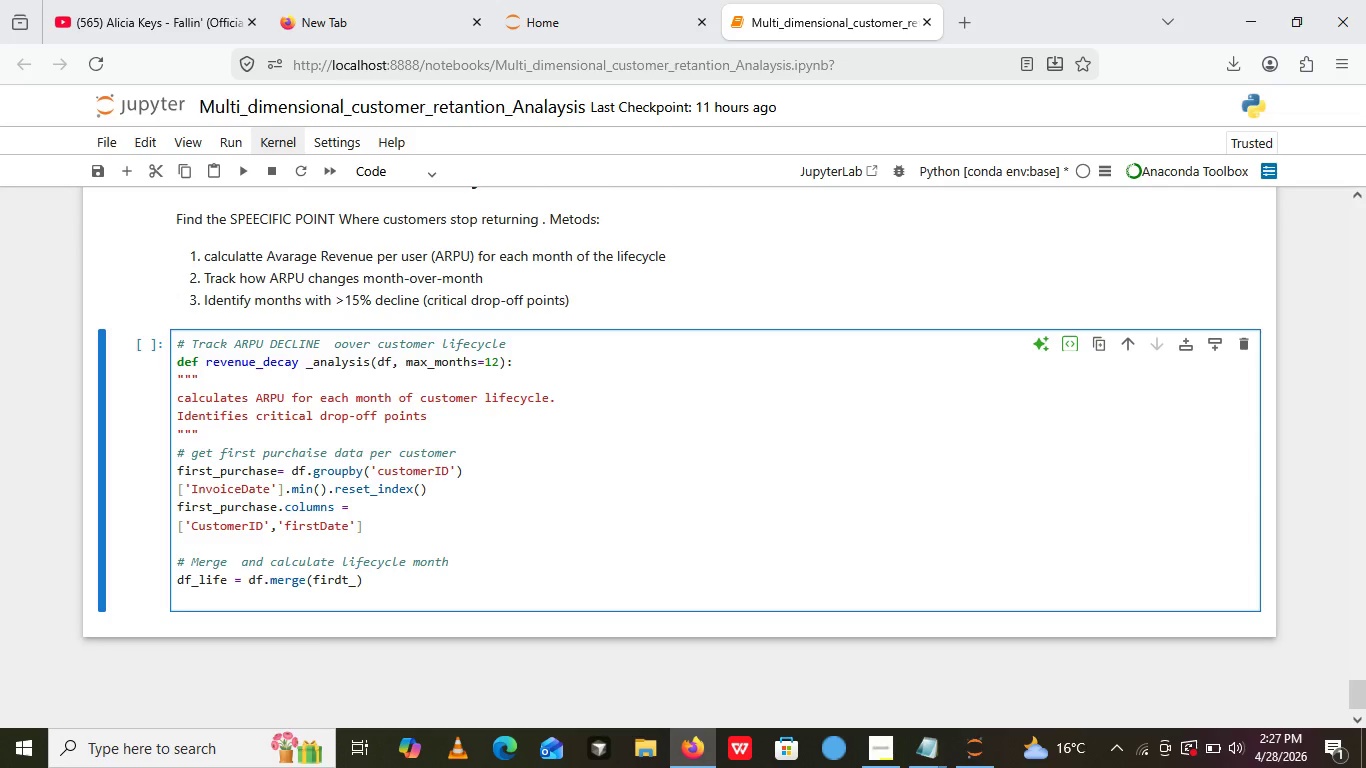 
key(Backspace)
 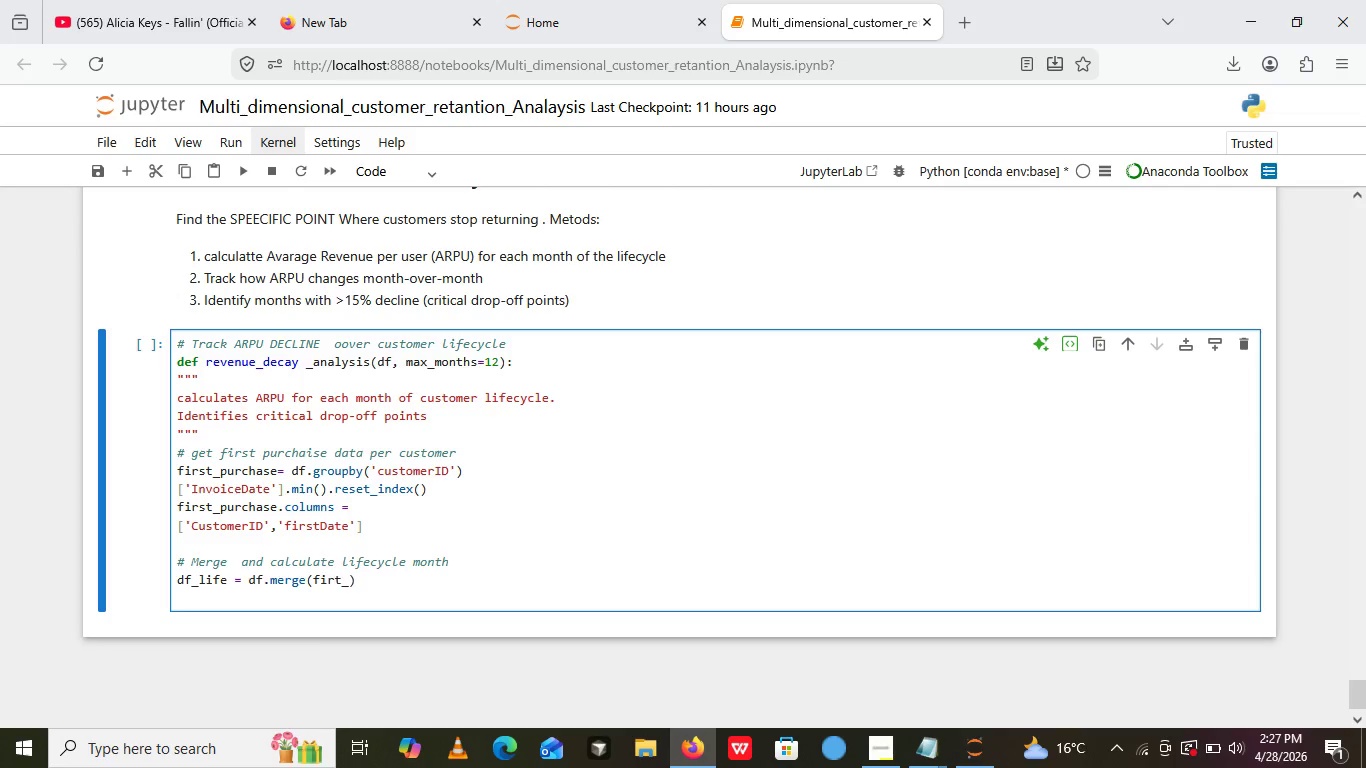 
key(S)
 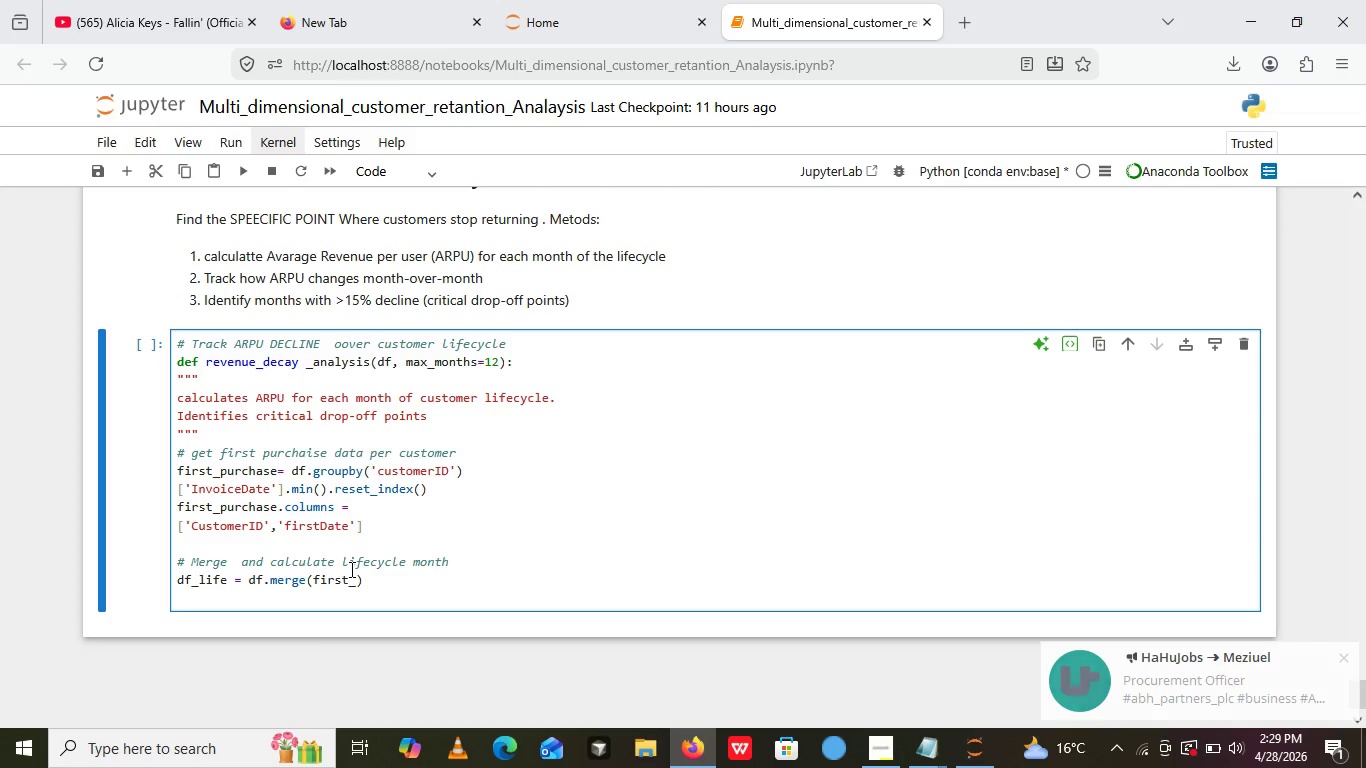 
wait(70.61)
 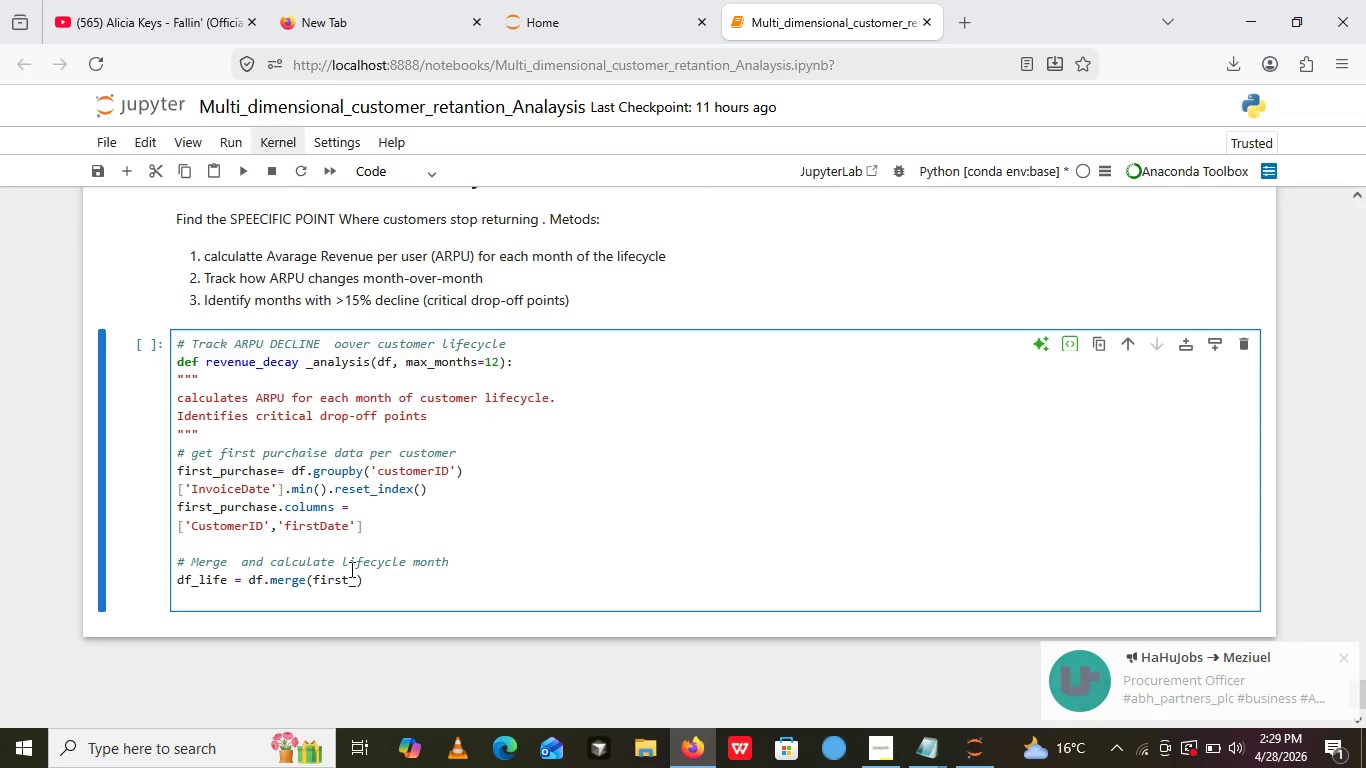 
key(ArrowRight)
 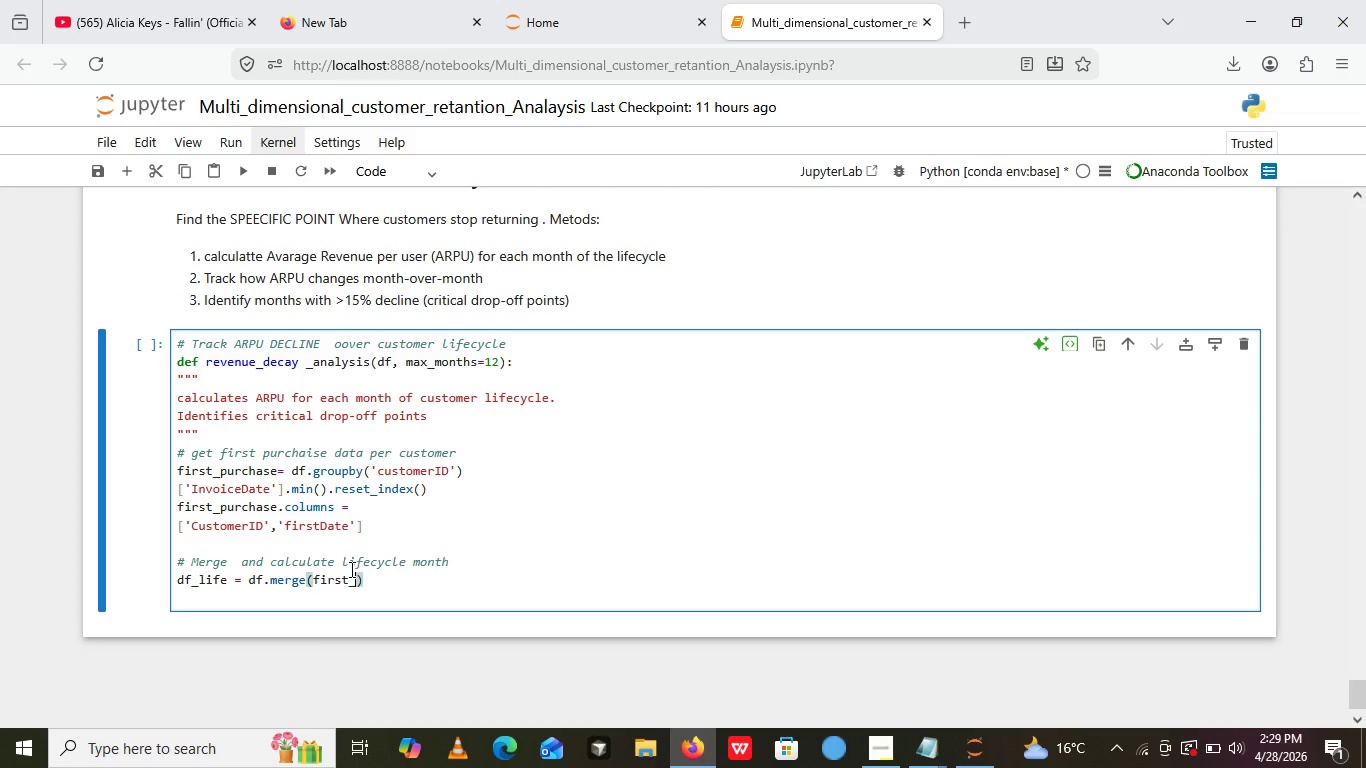 
key(ArrowRight)
 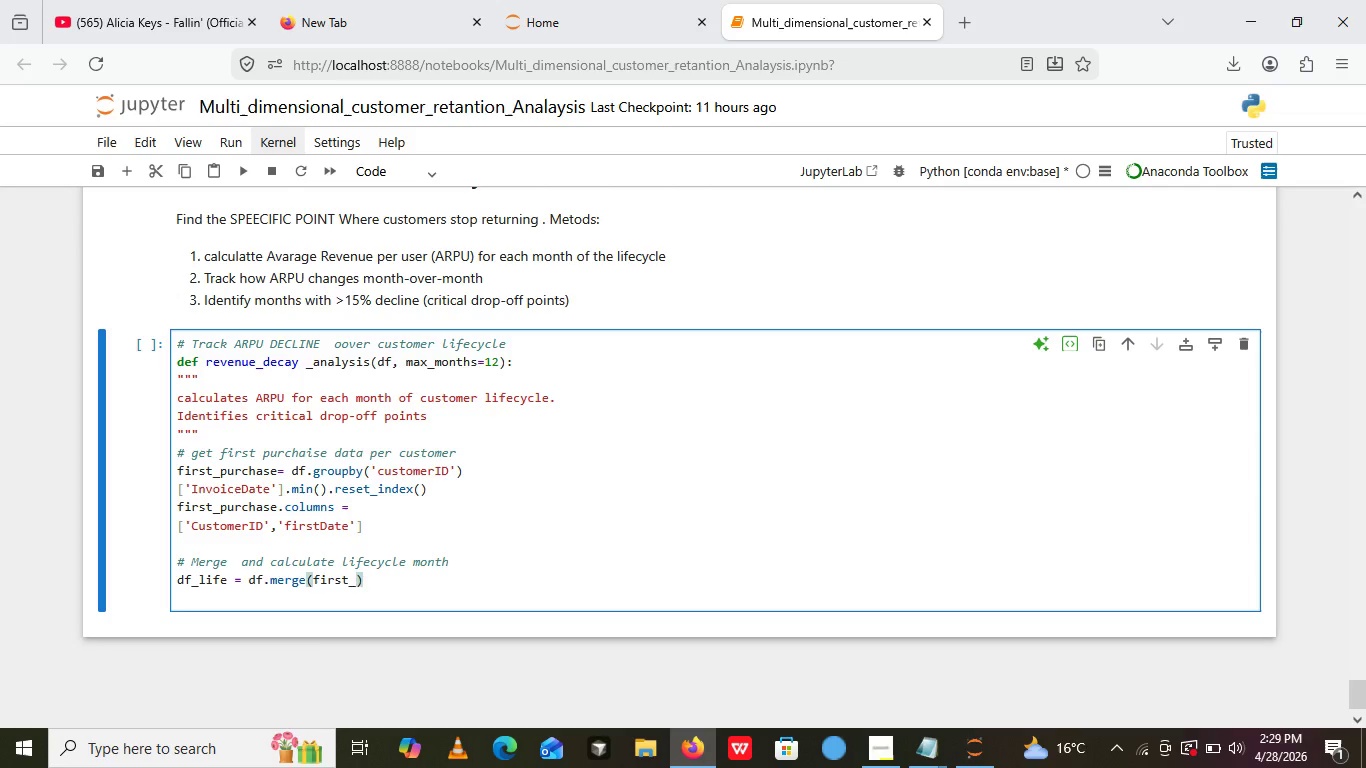 
type(purcchase)
 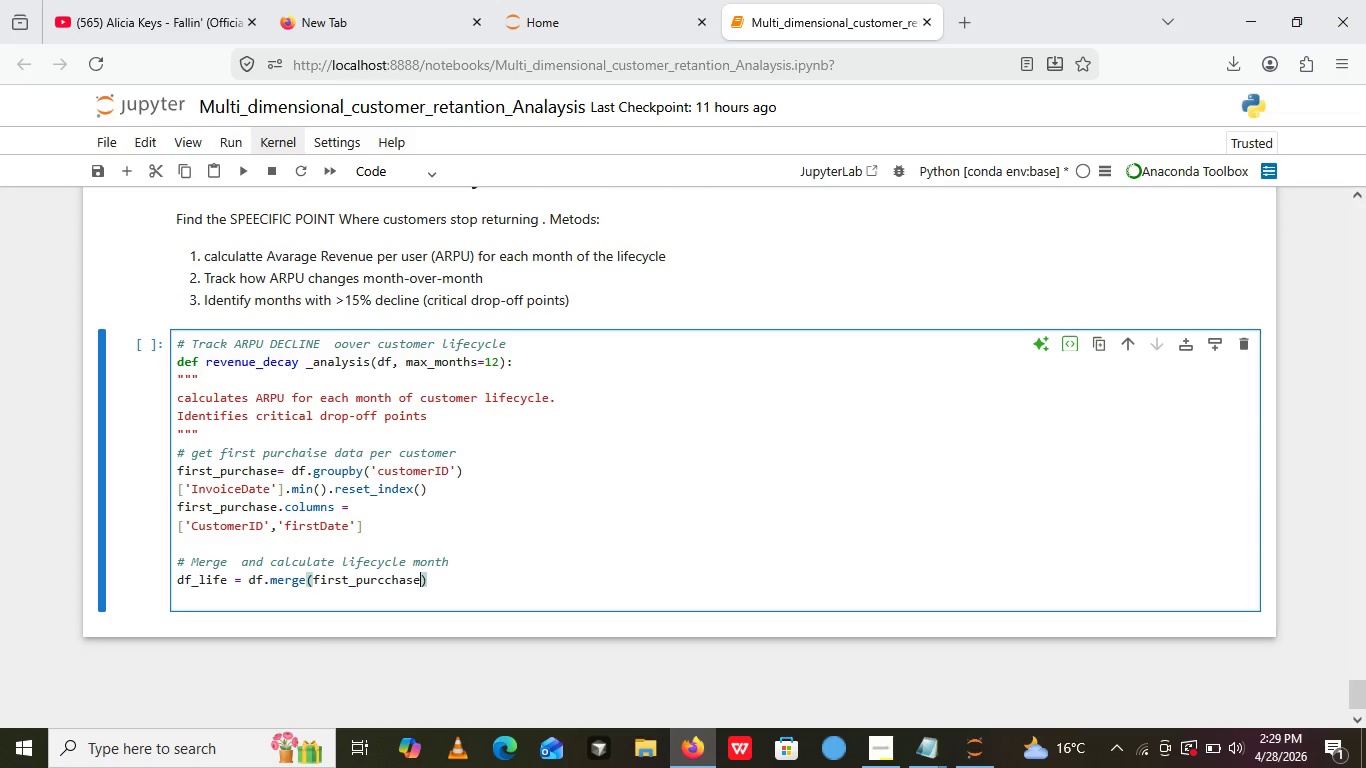 
wait(15.66)
 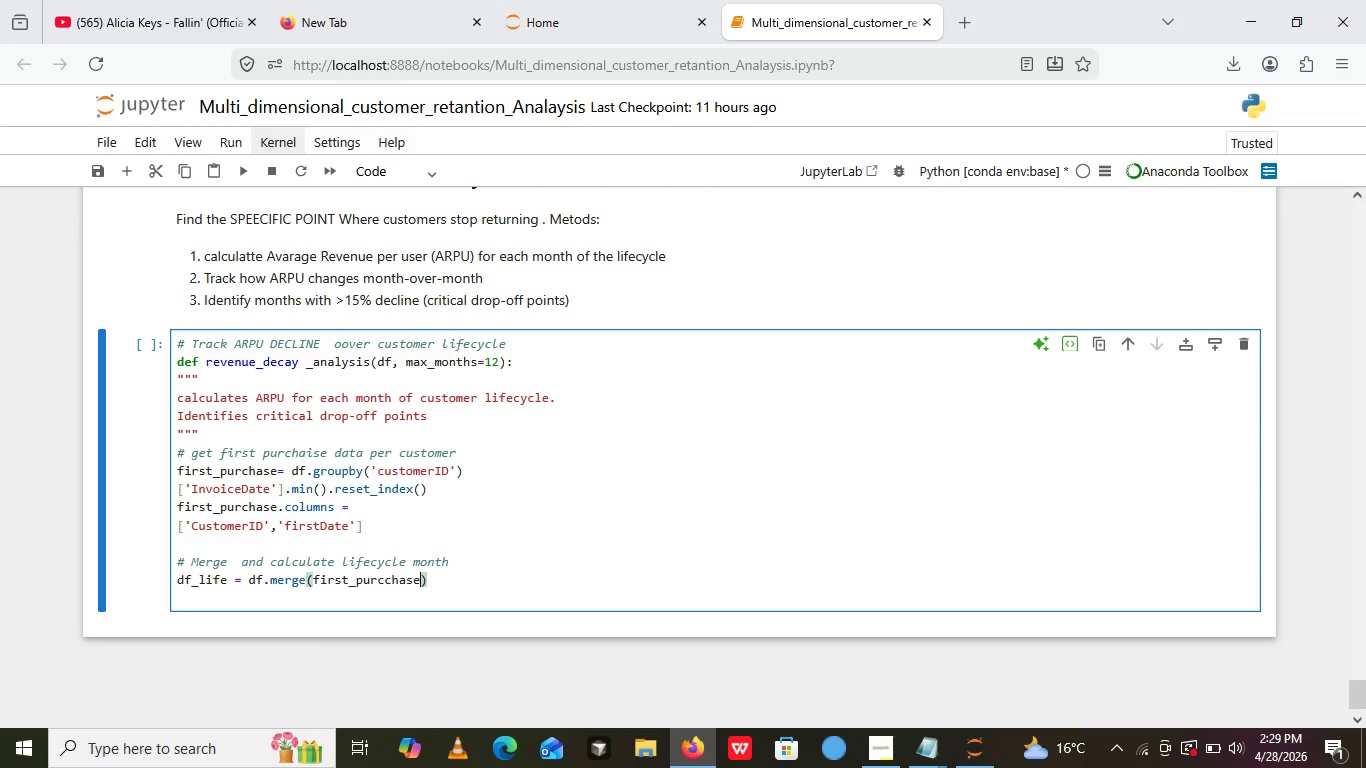 
key(Comma)
 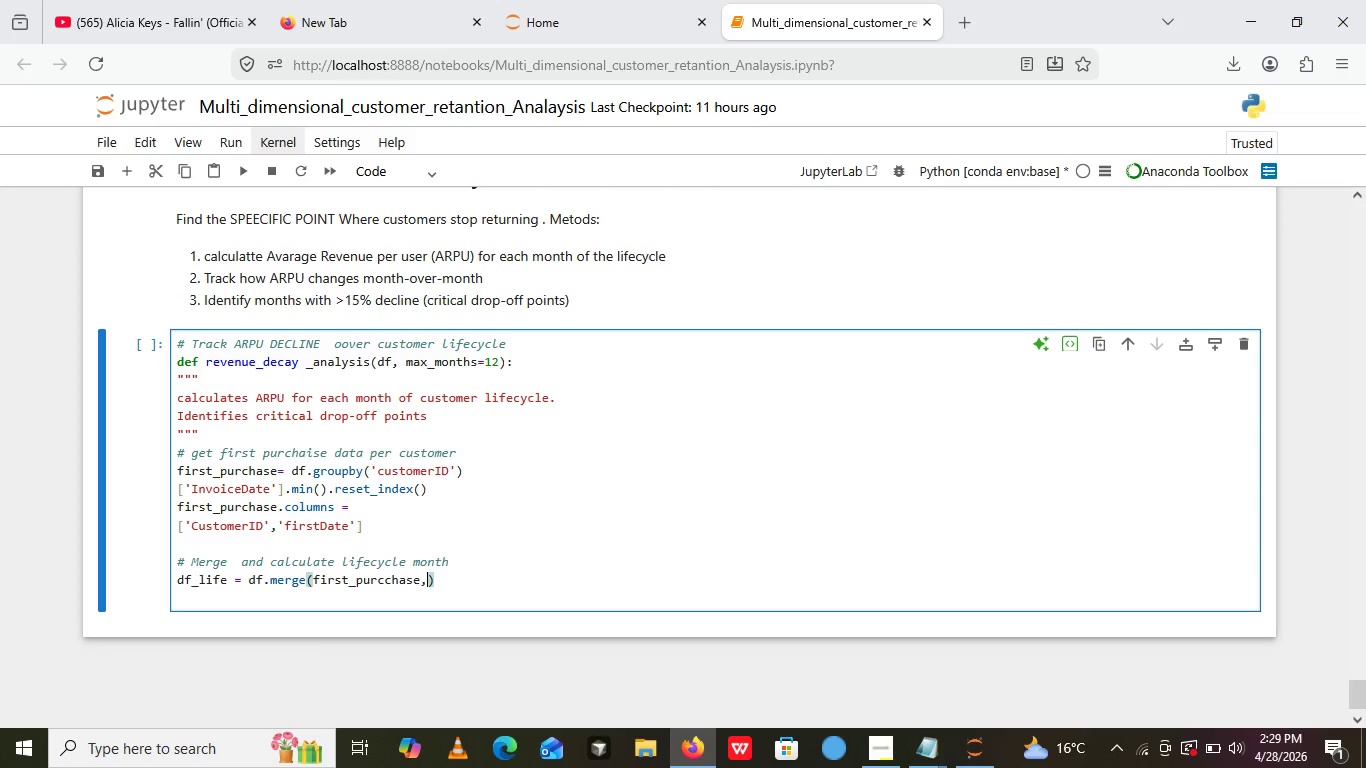 
type(on='')
 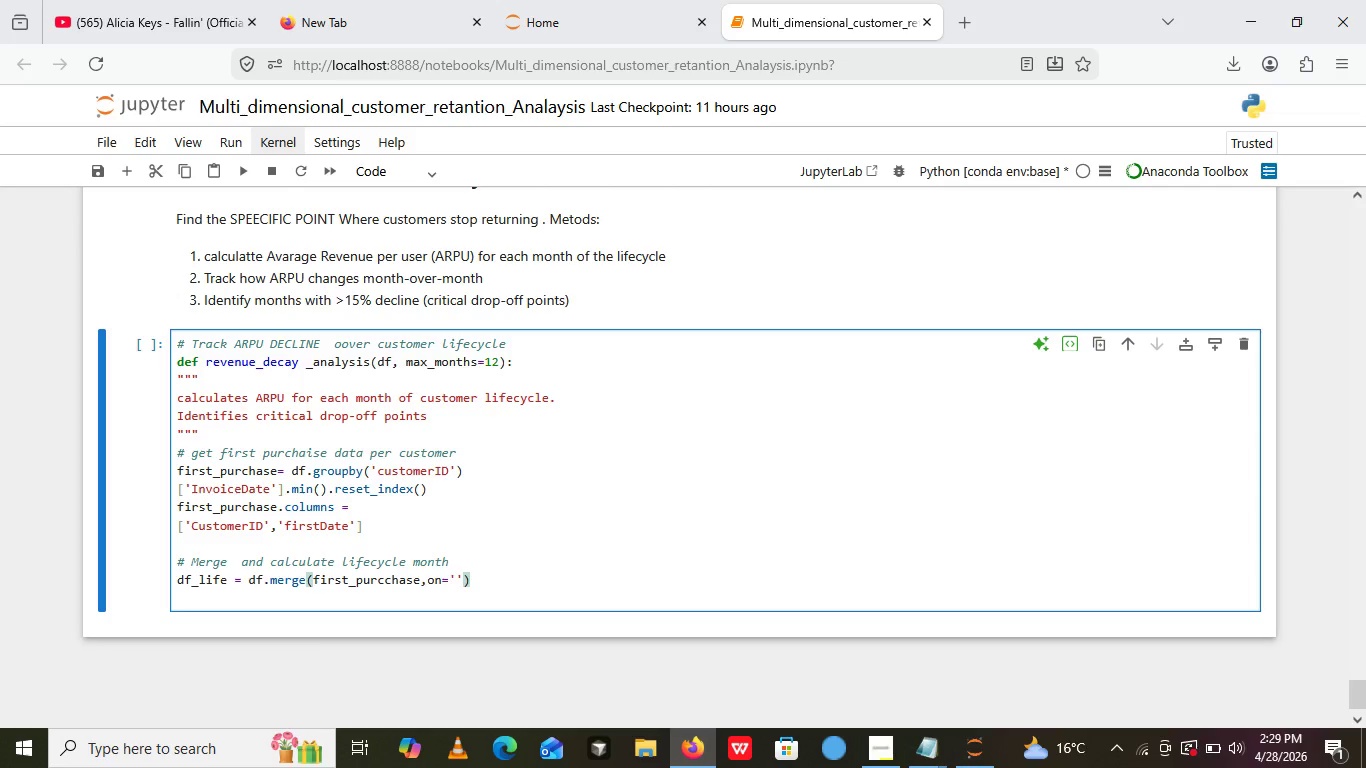 
key(ArrowLeft)
 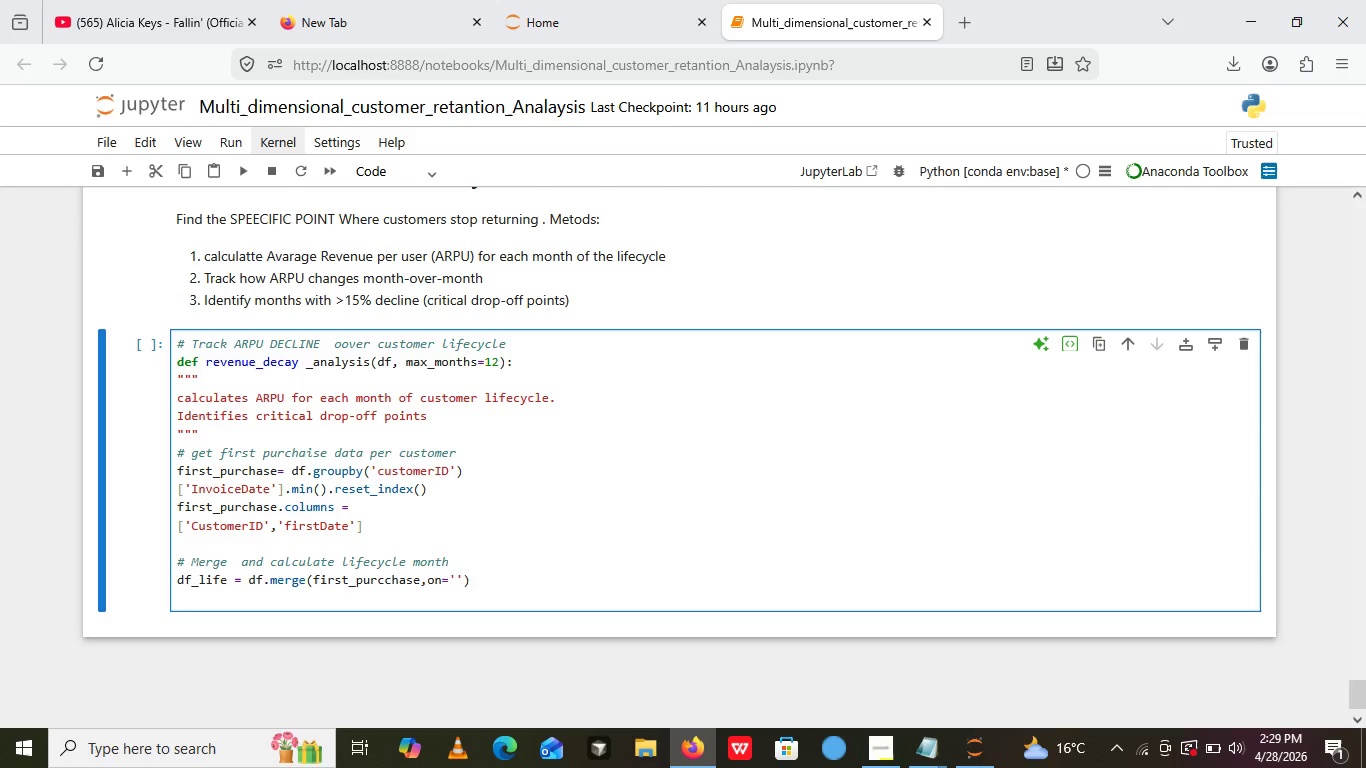 
type(customerID)
 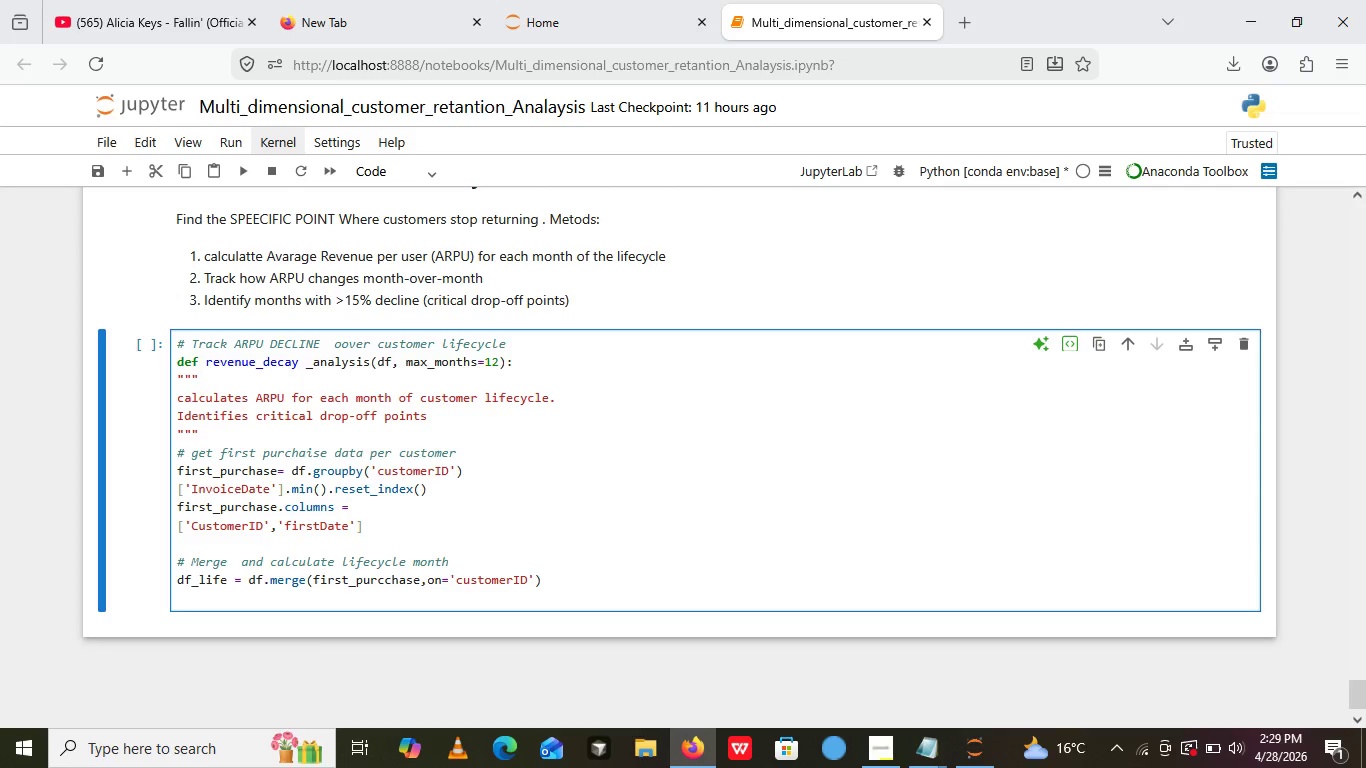 
key(ArrowRight)
 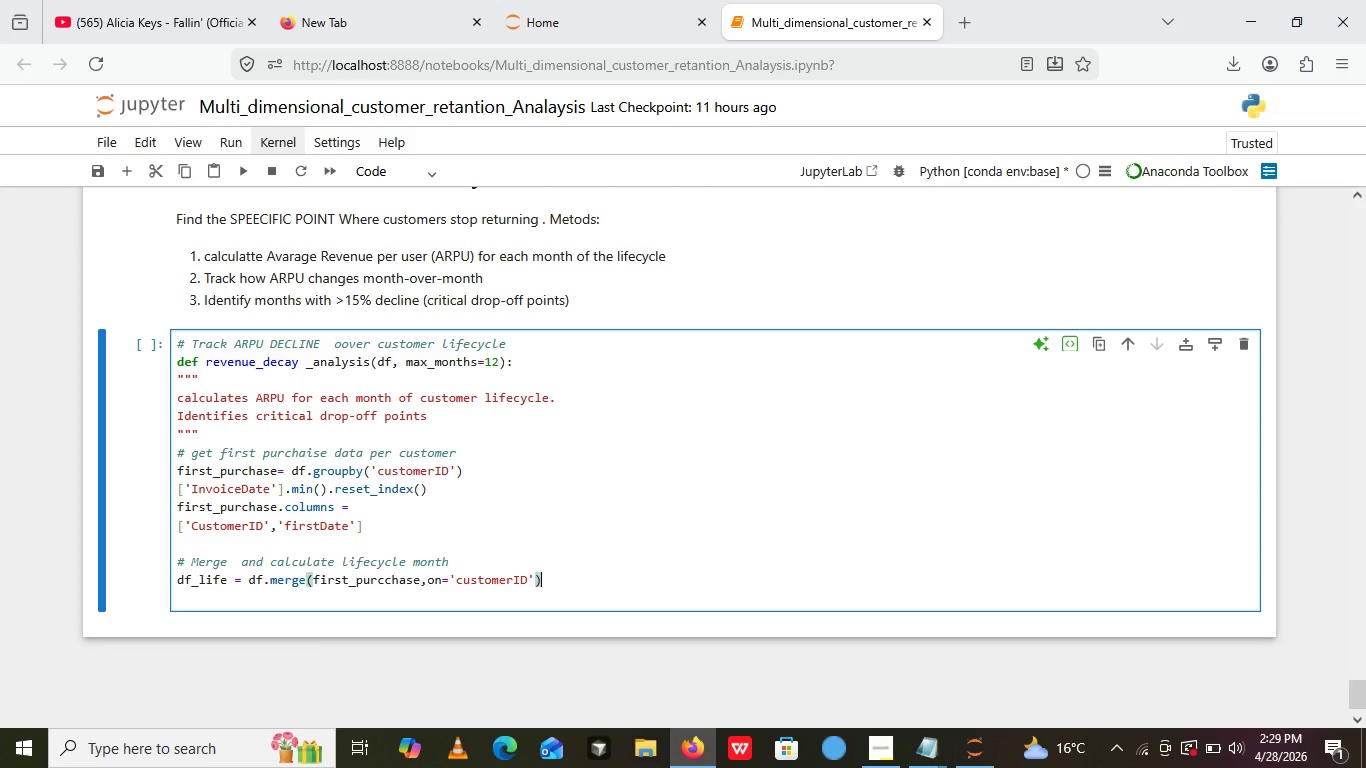 
key(ArrowRight)
 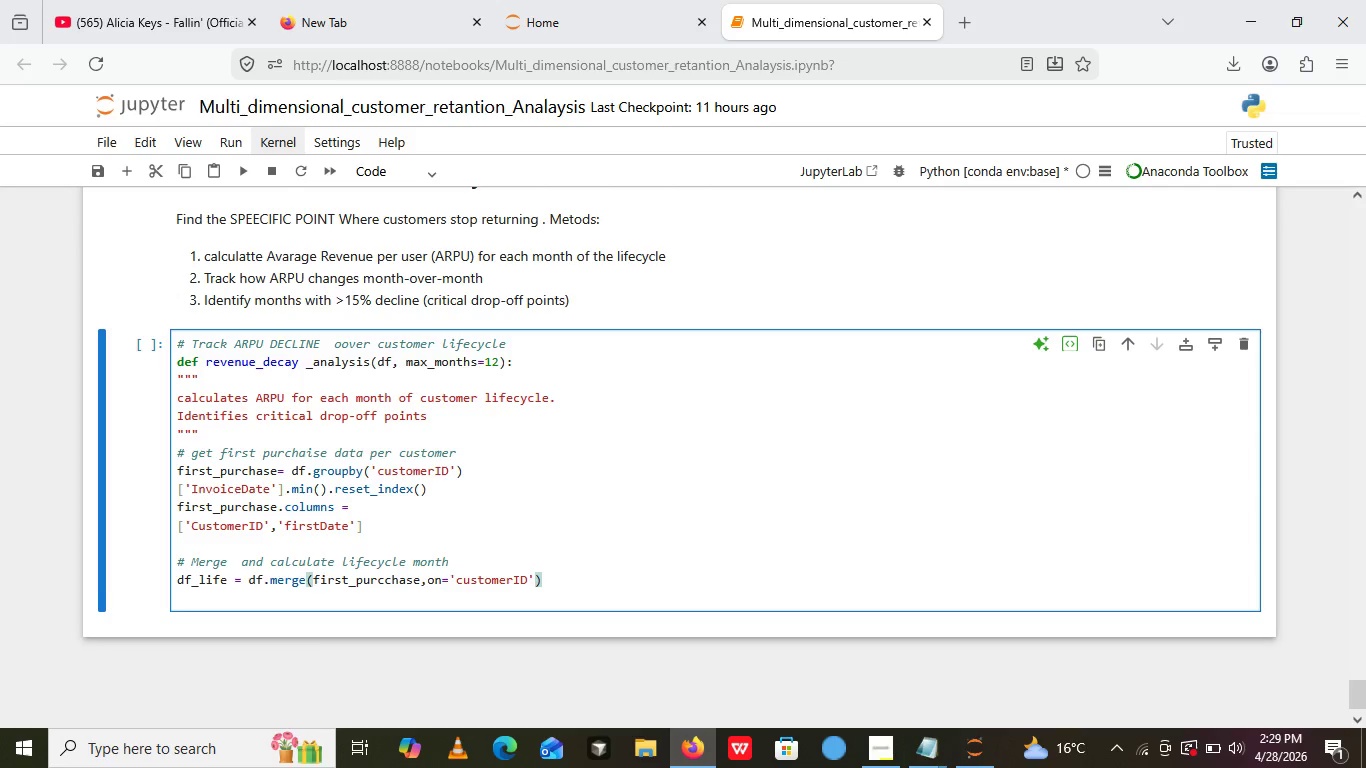 
key(Enter)
 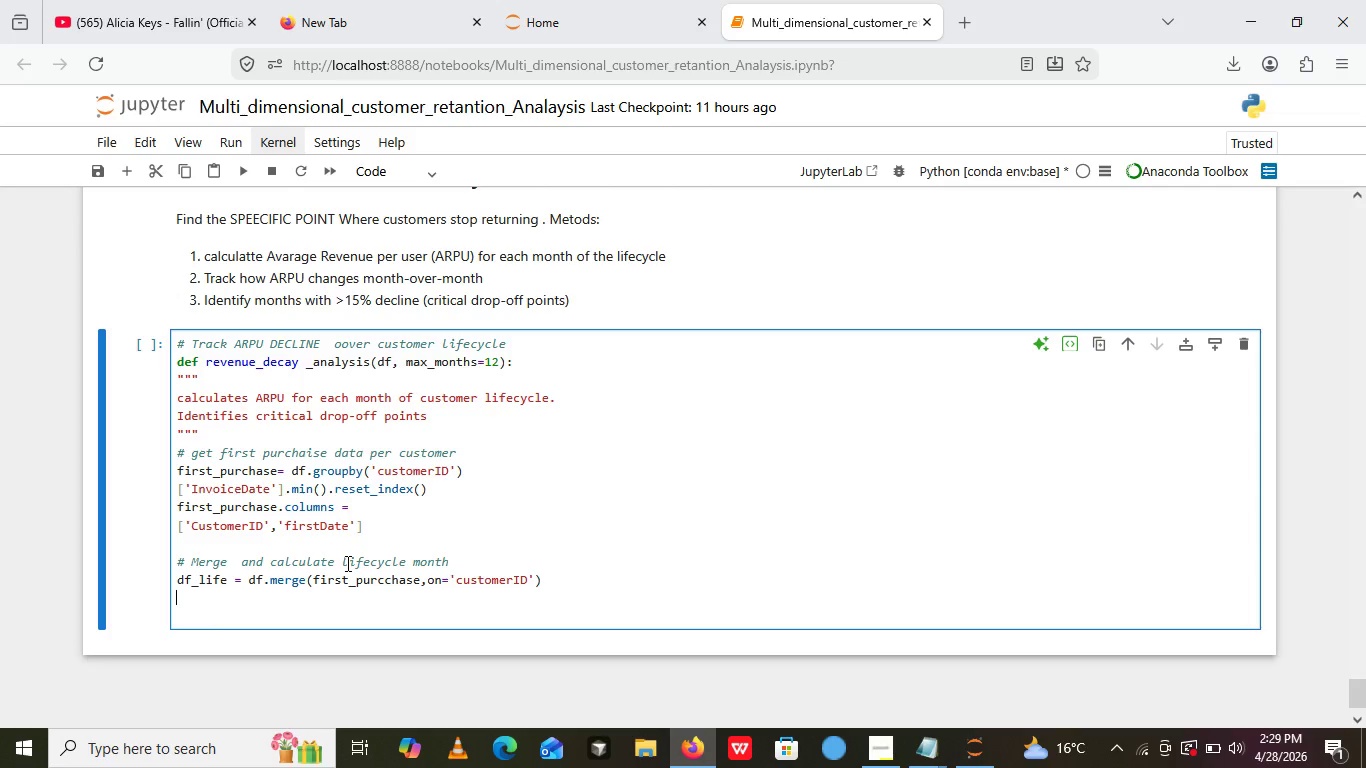 
type(df_life[])
 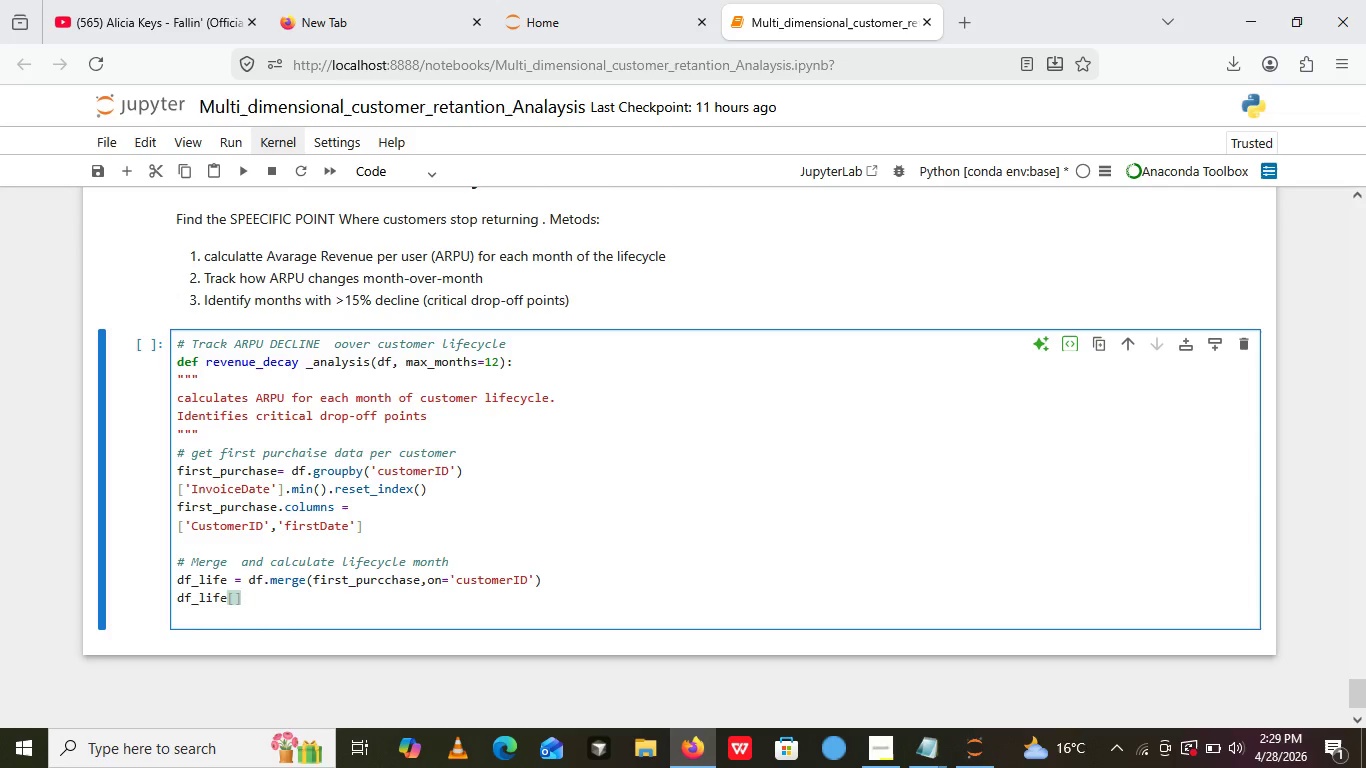 
key(ArrowLeft)
 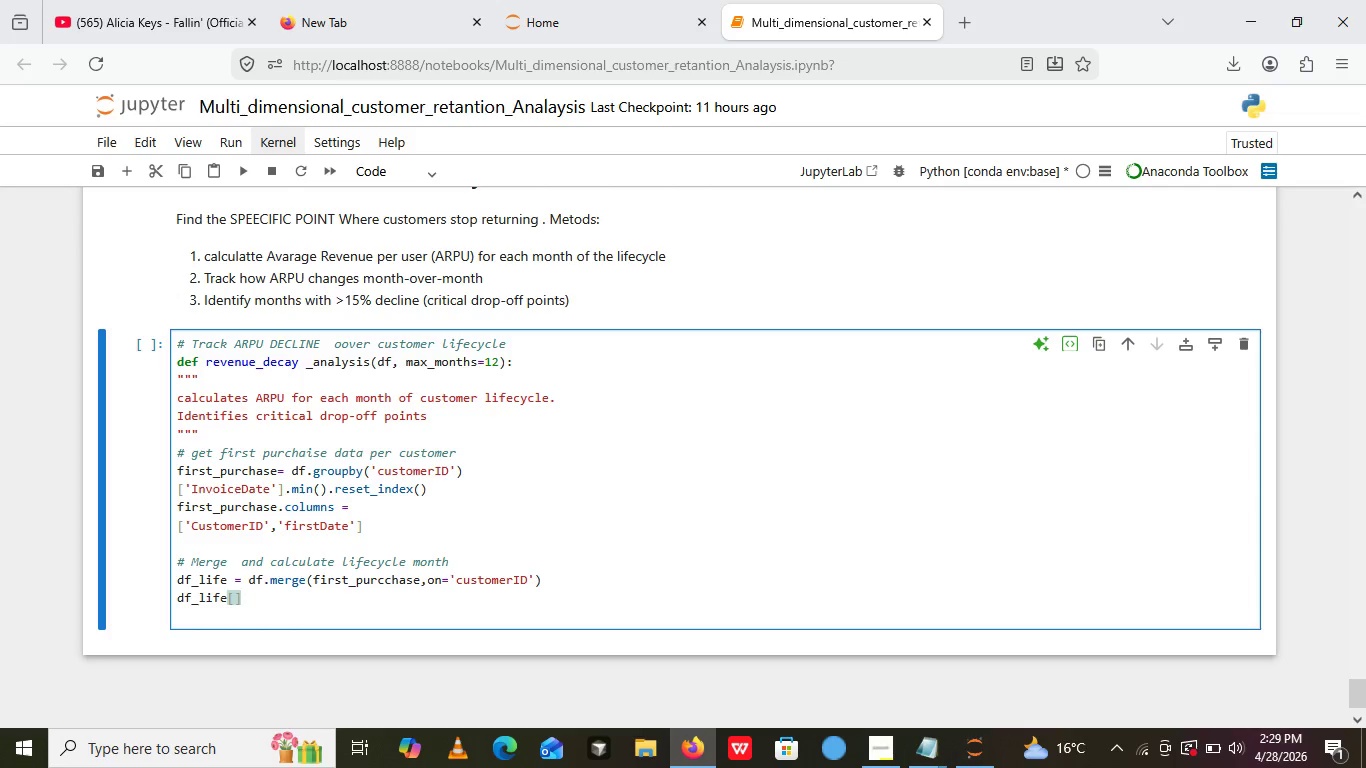 
key(Quote)
 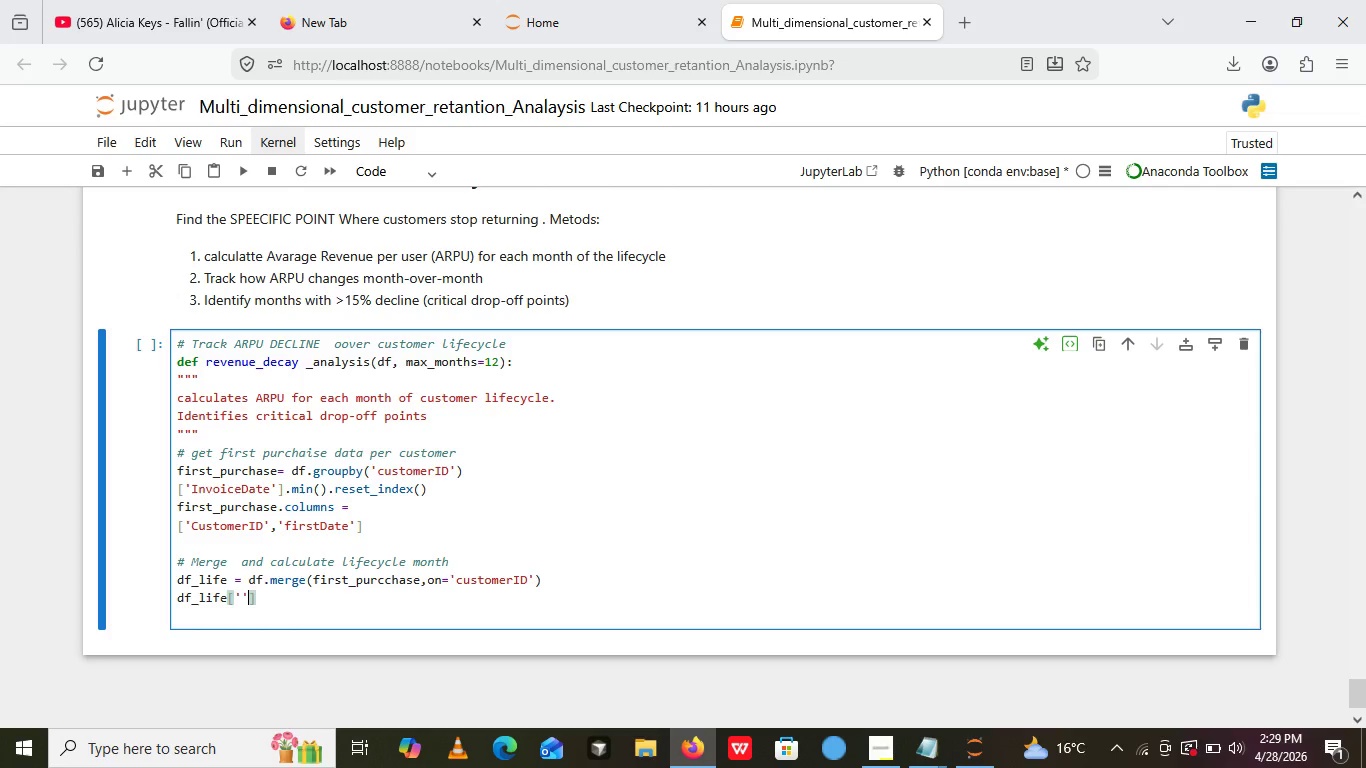 
key(Quote)
 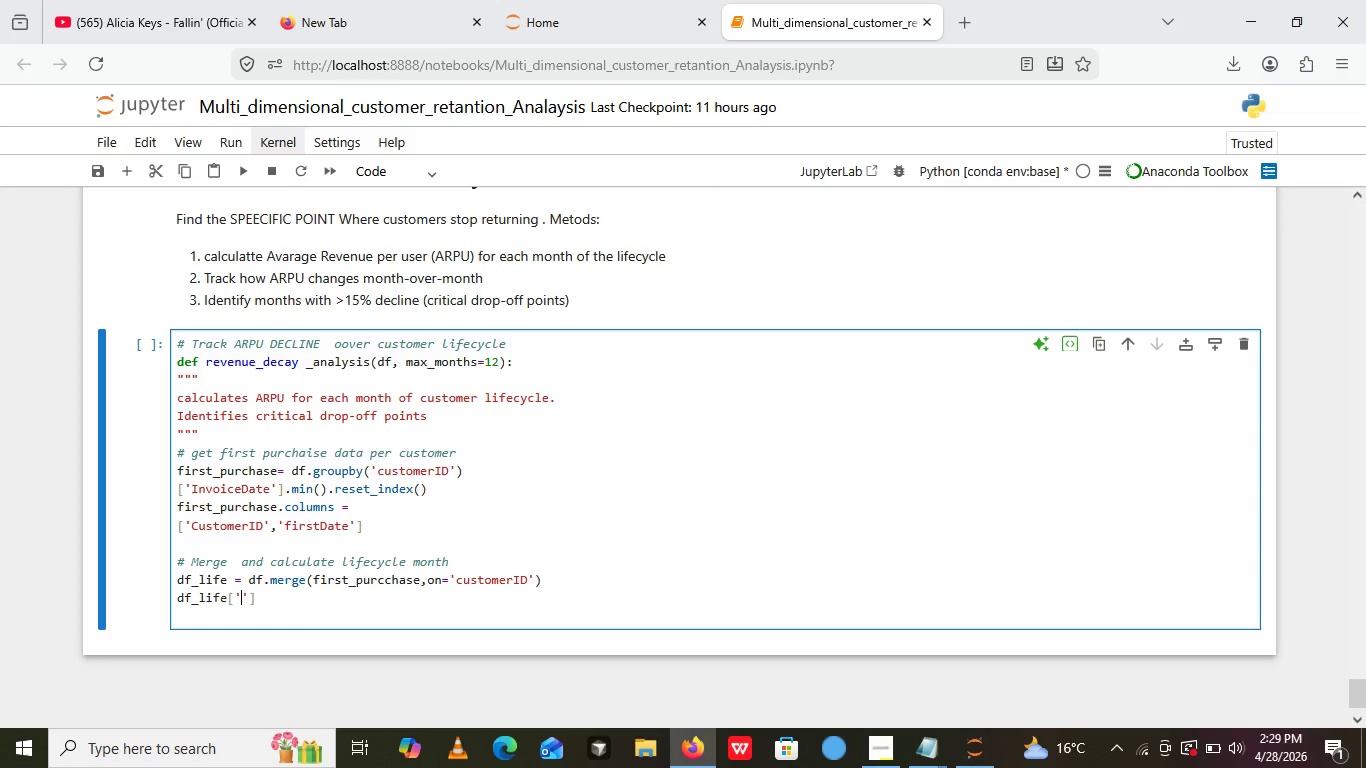 
key(ArrowLeft)
 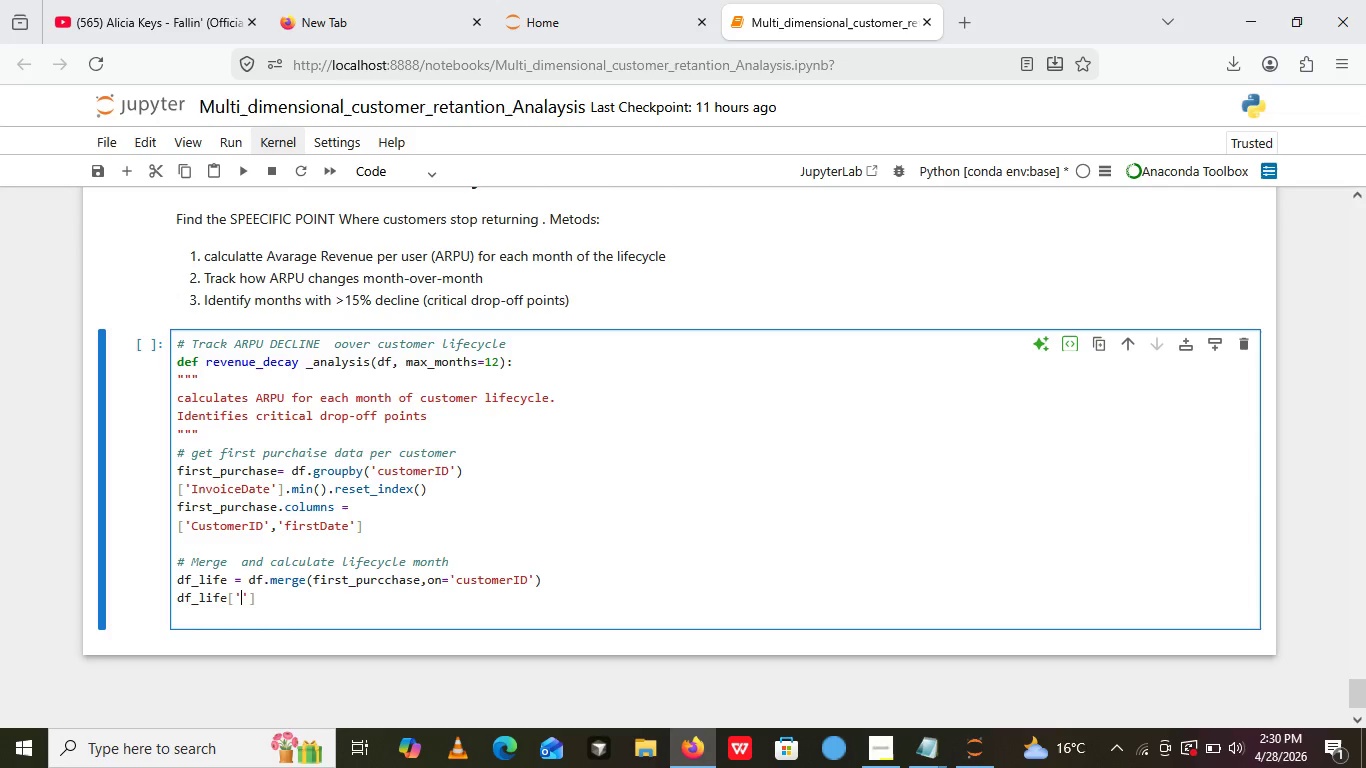 
wait(5.28)
 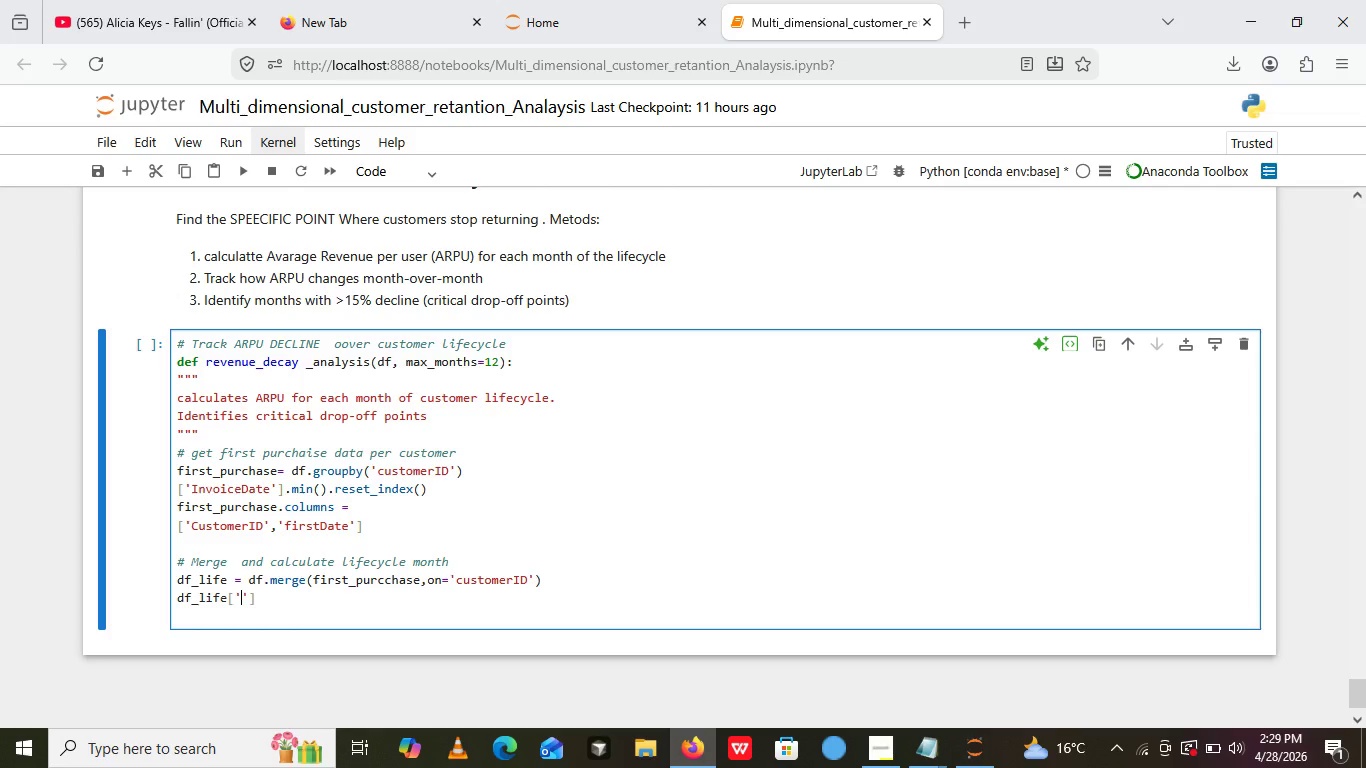 
type(LifecycleMonth)
 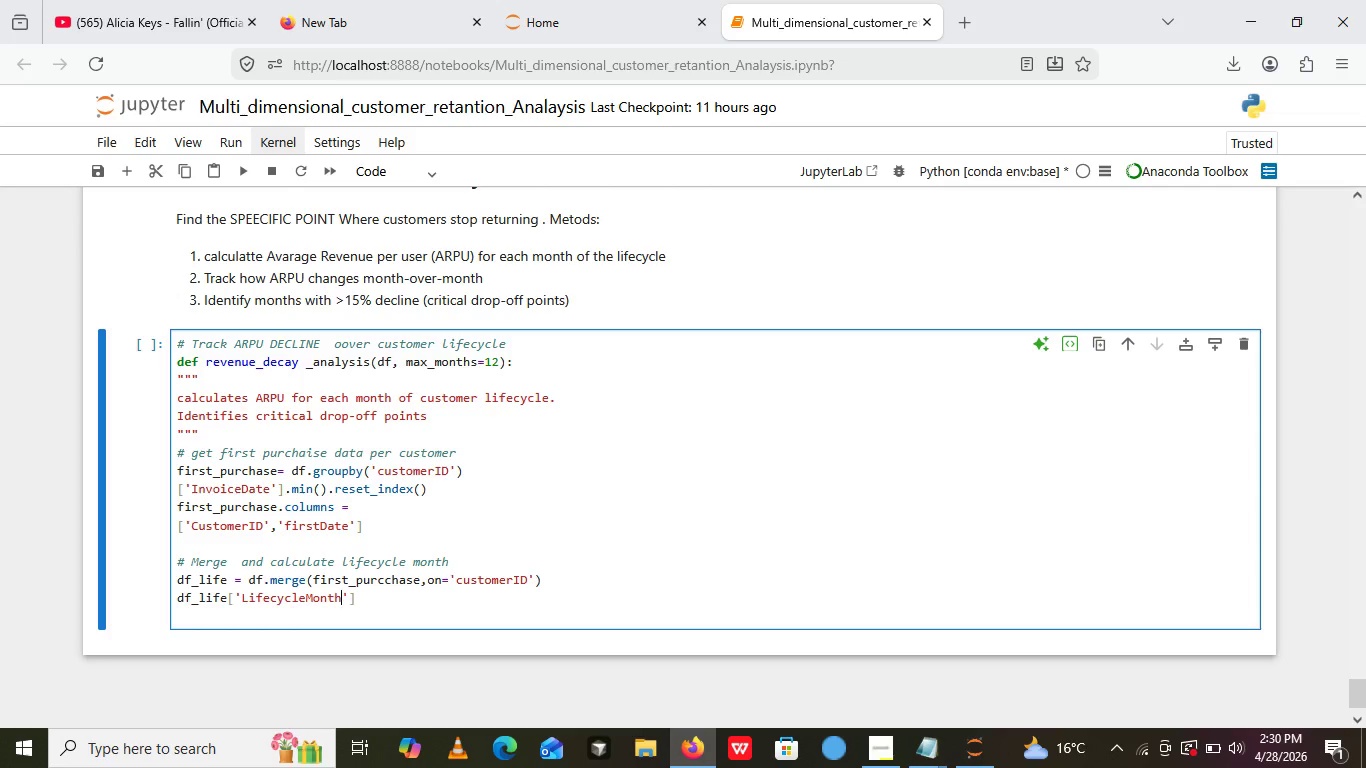 
key(ArrowRight)
 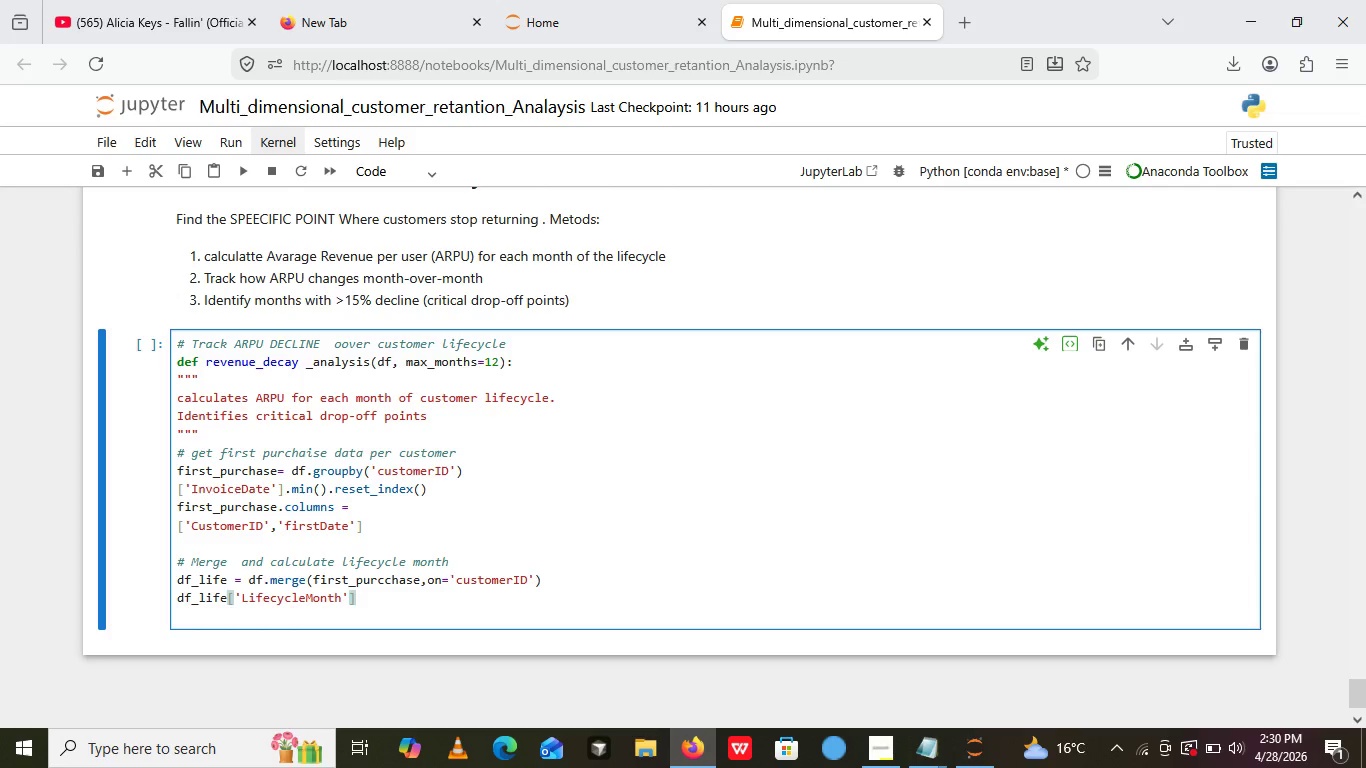 
key(ArrowRight)
 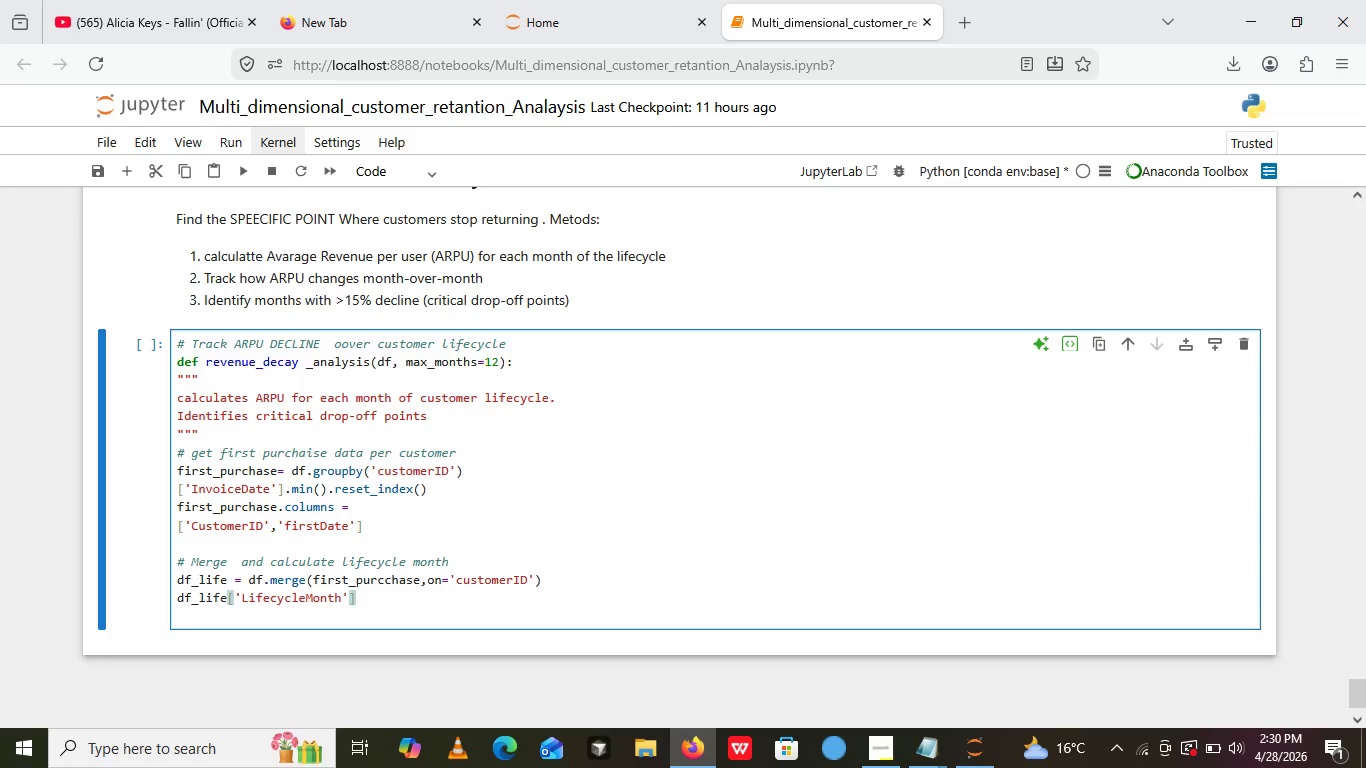 
key(Equal)
 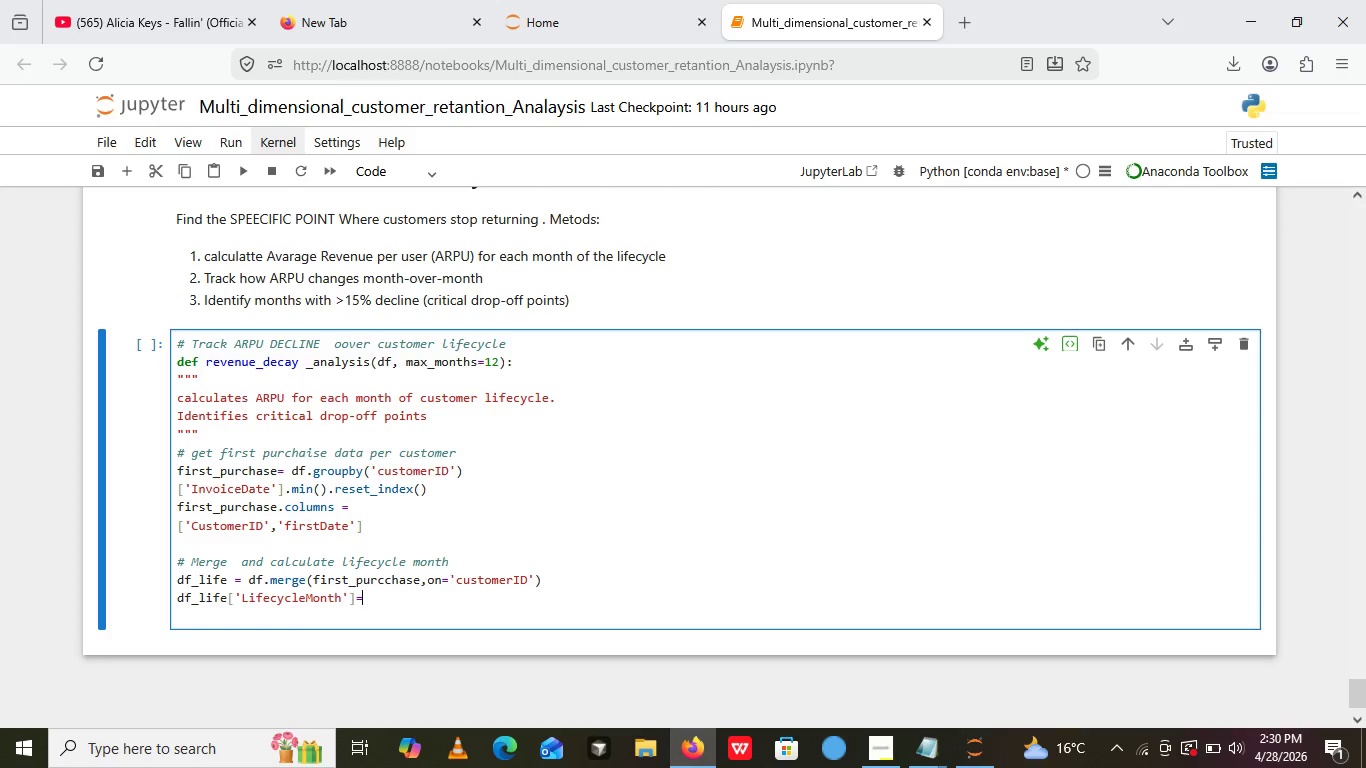 
key(Shift+9)
 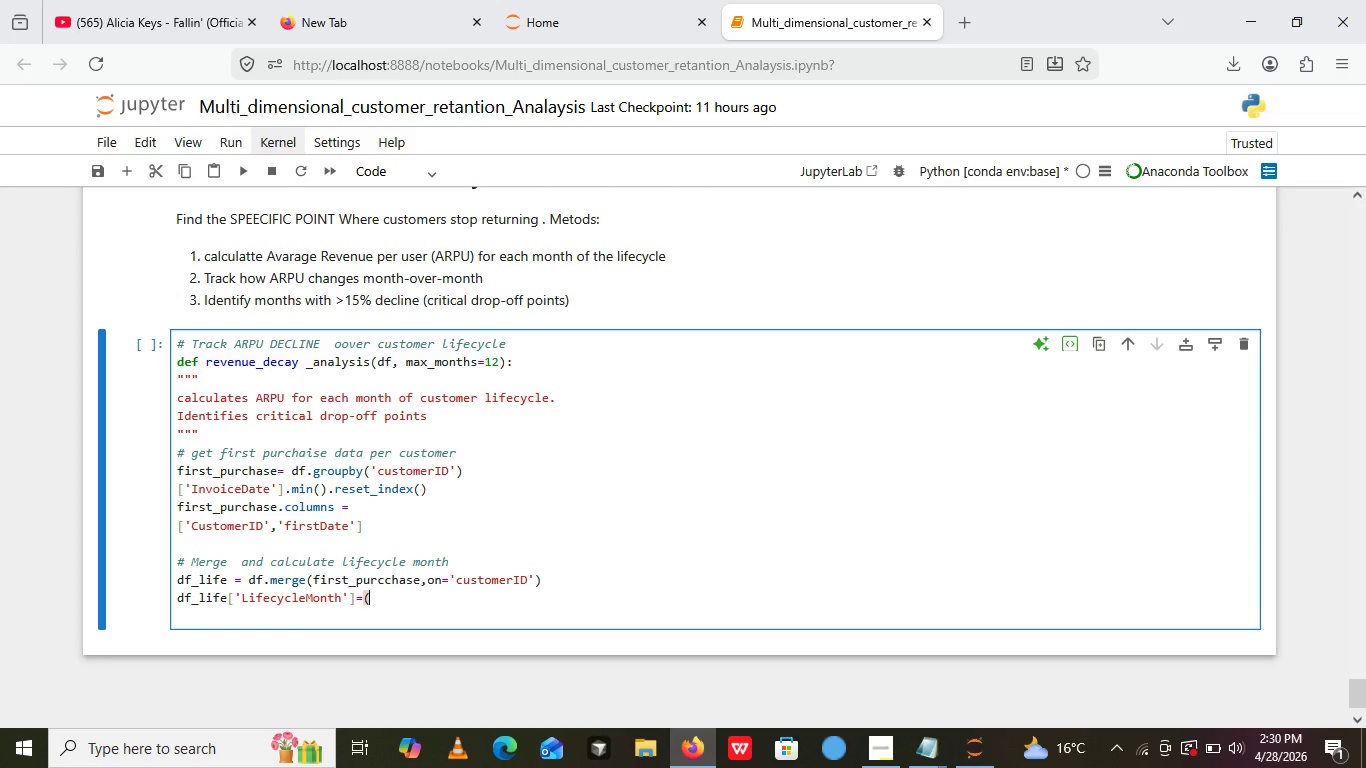 
key(Shift+9)
 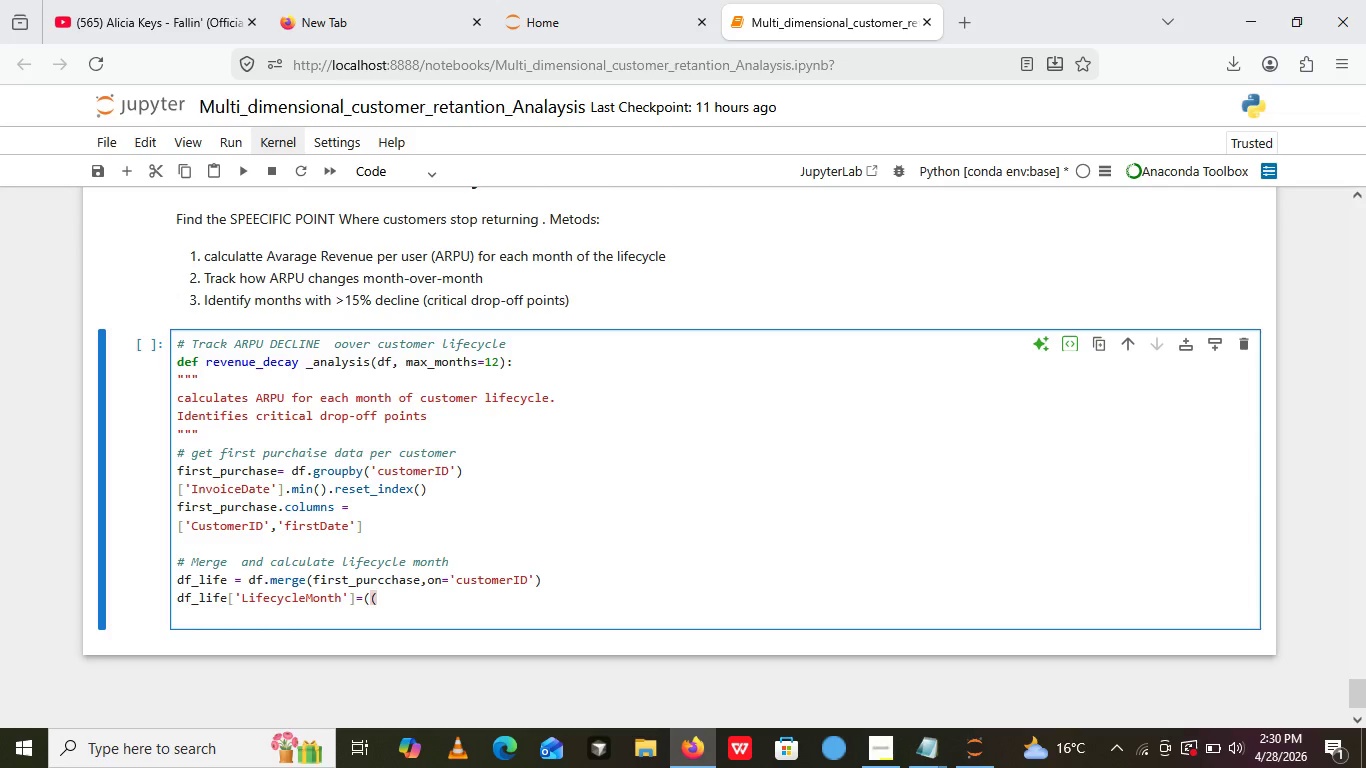 
type(df_ife[)
 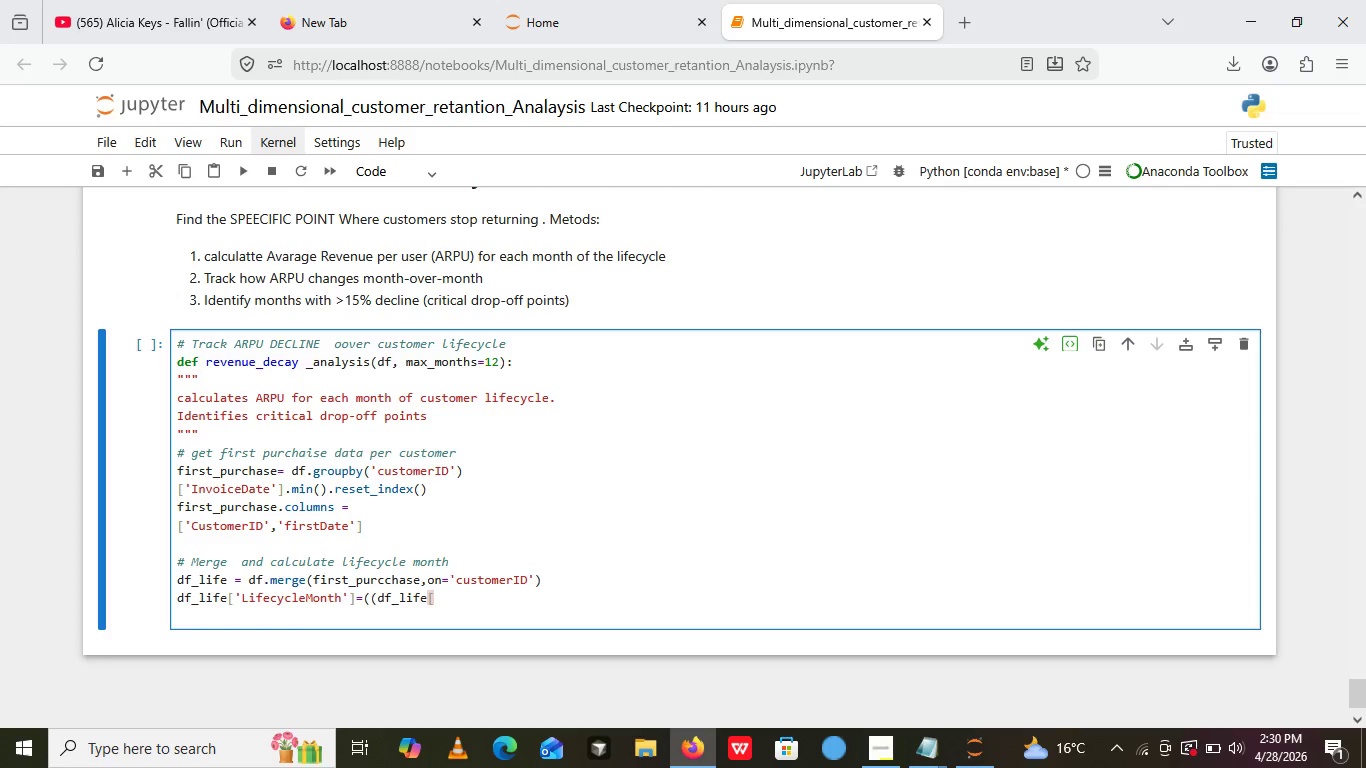 
 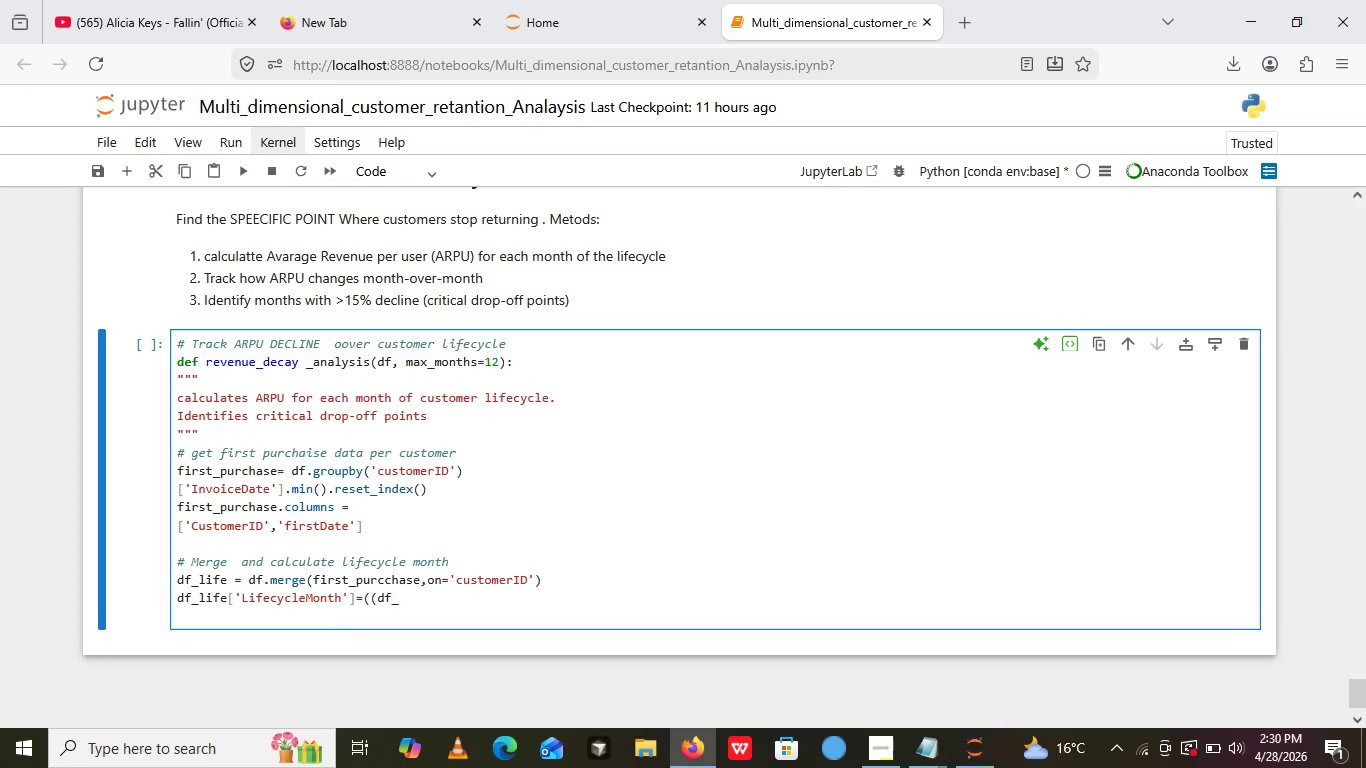 
hold_key(key=L, duration=0.41)
 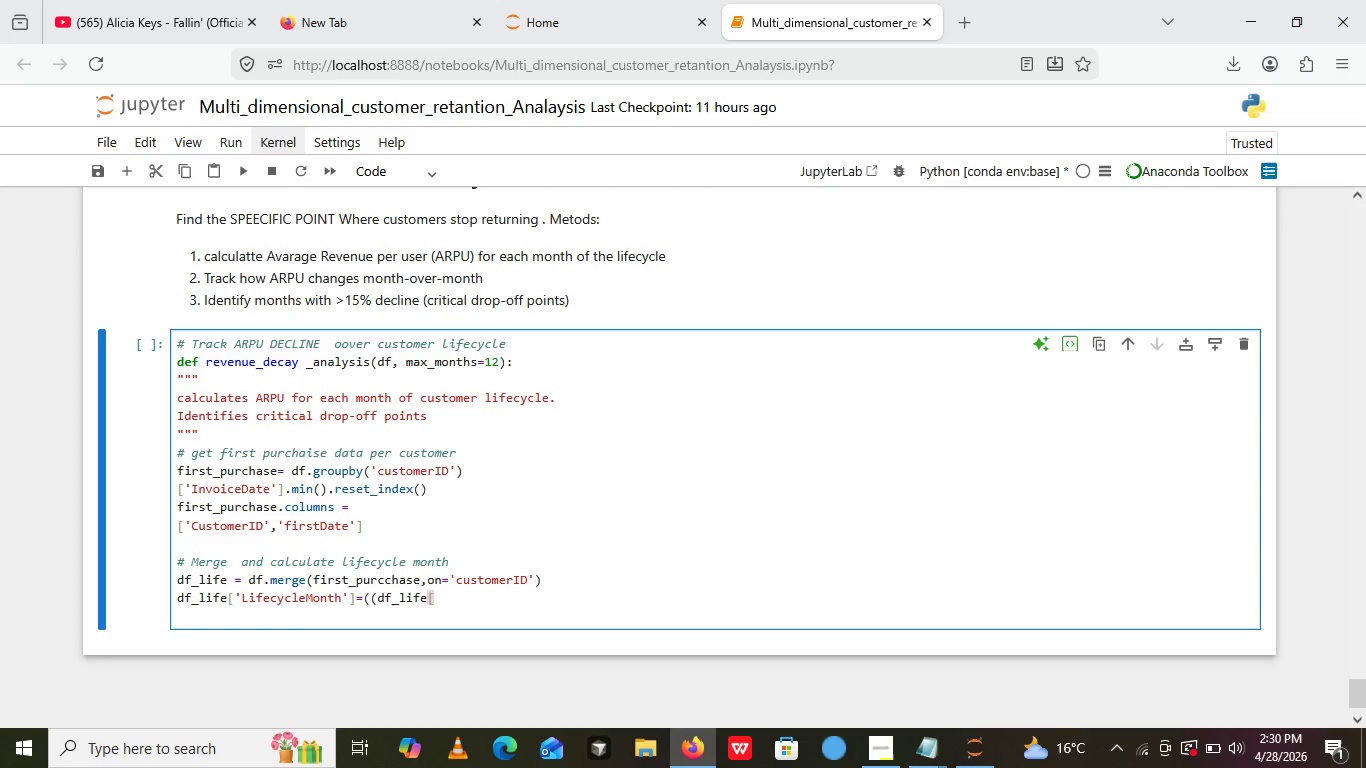 
key(Quote)
 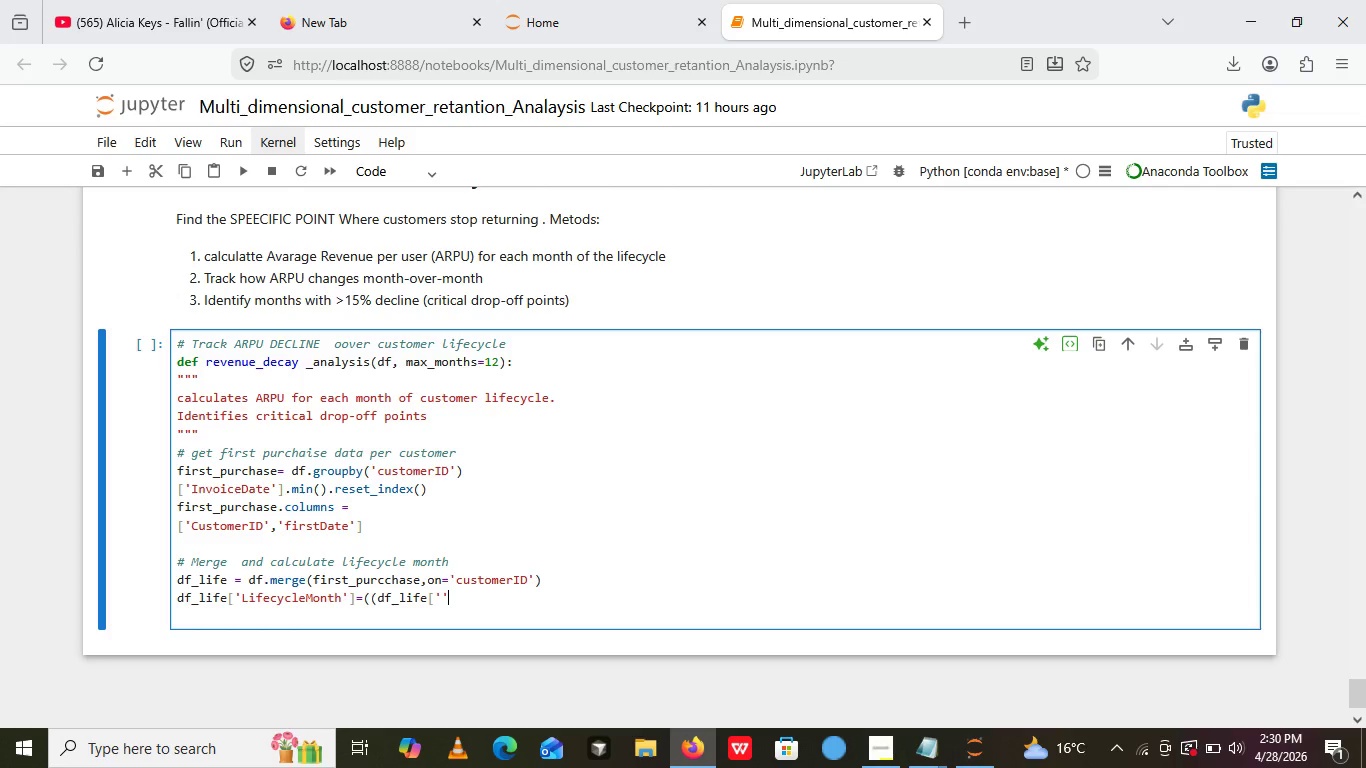 
key(Quote)
 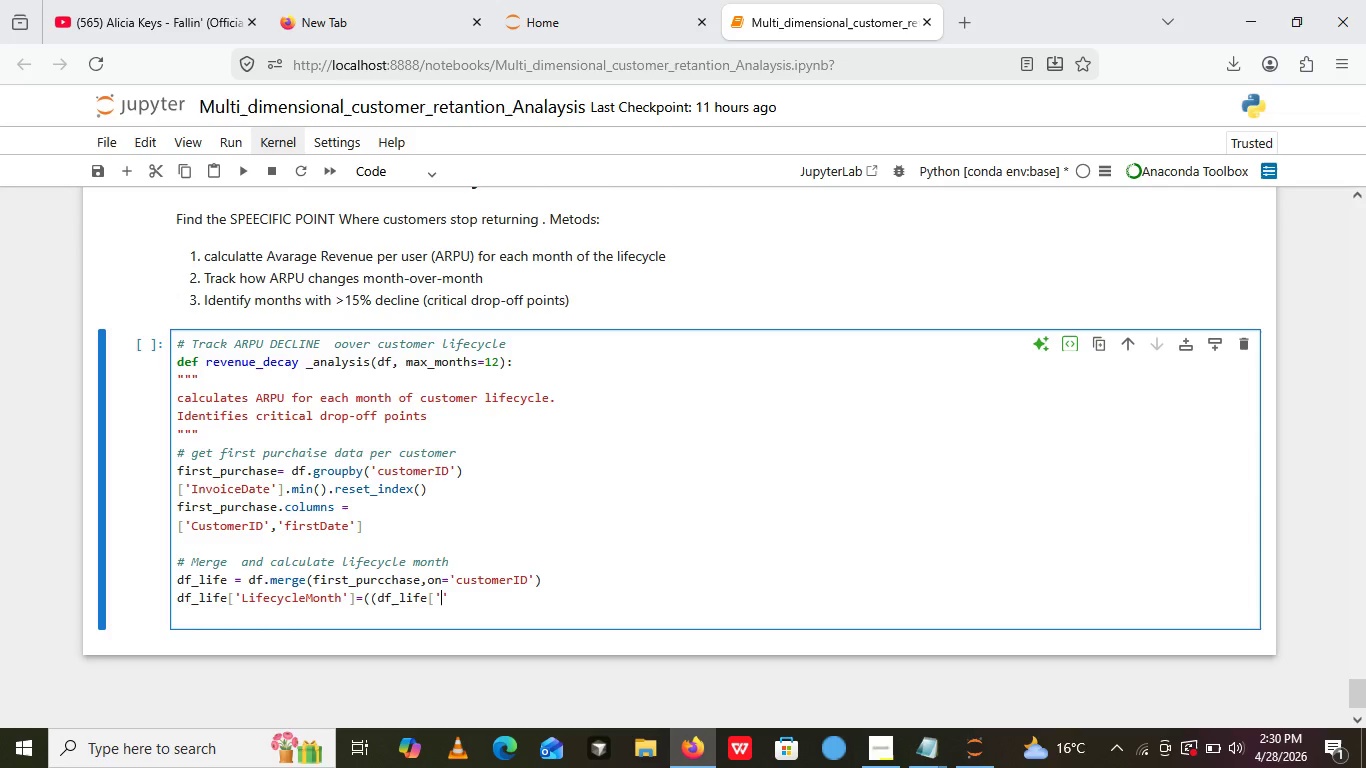 
key(ArrowLeft)
 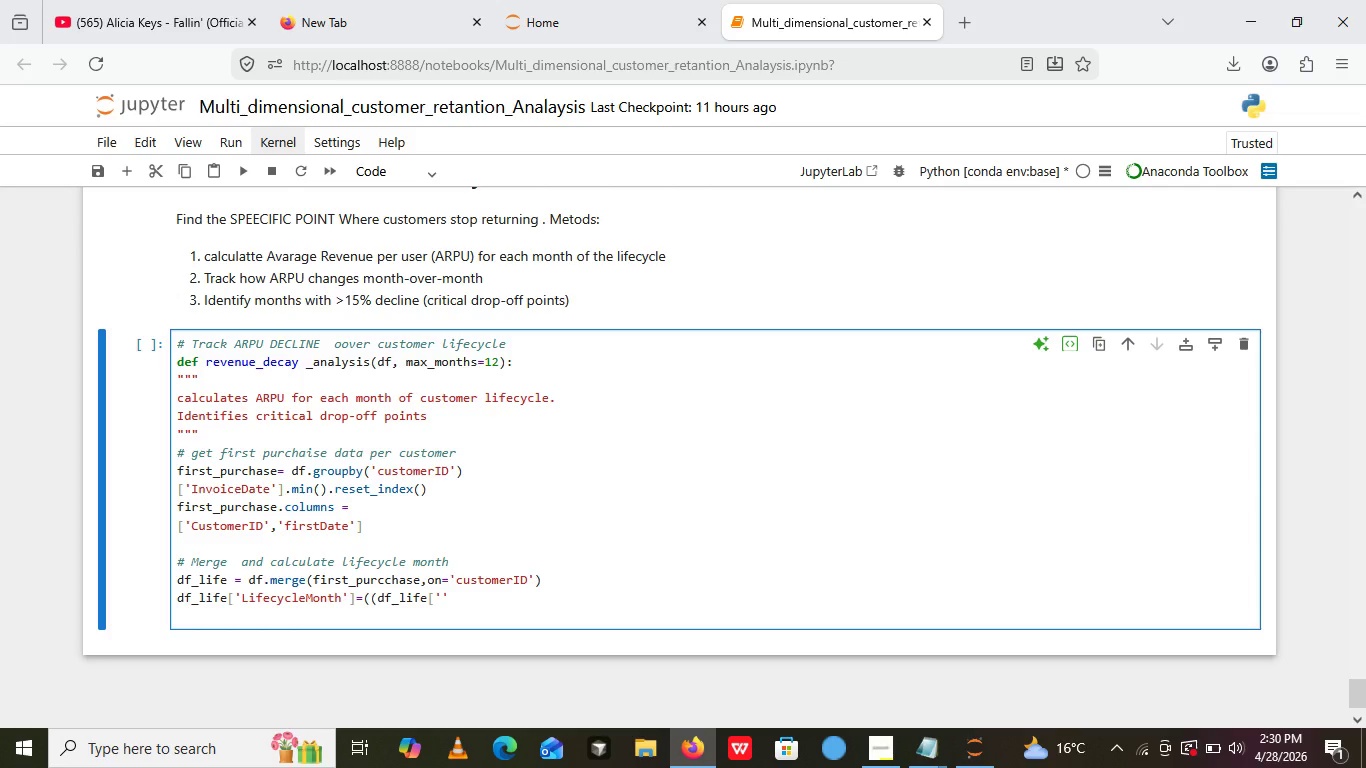 
type(InvoiceeDate)
 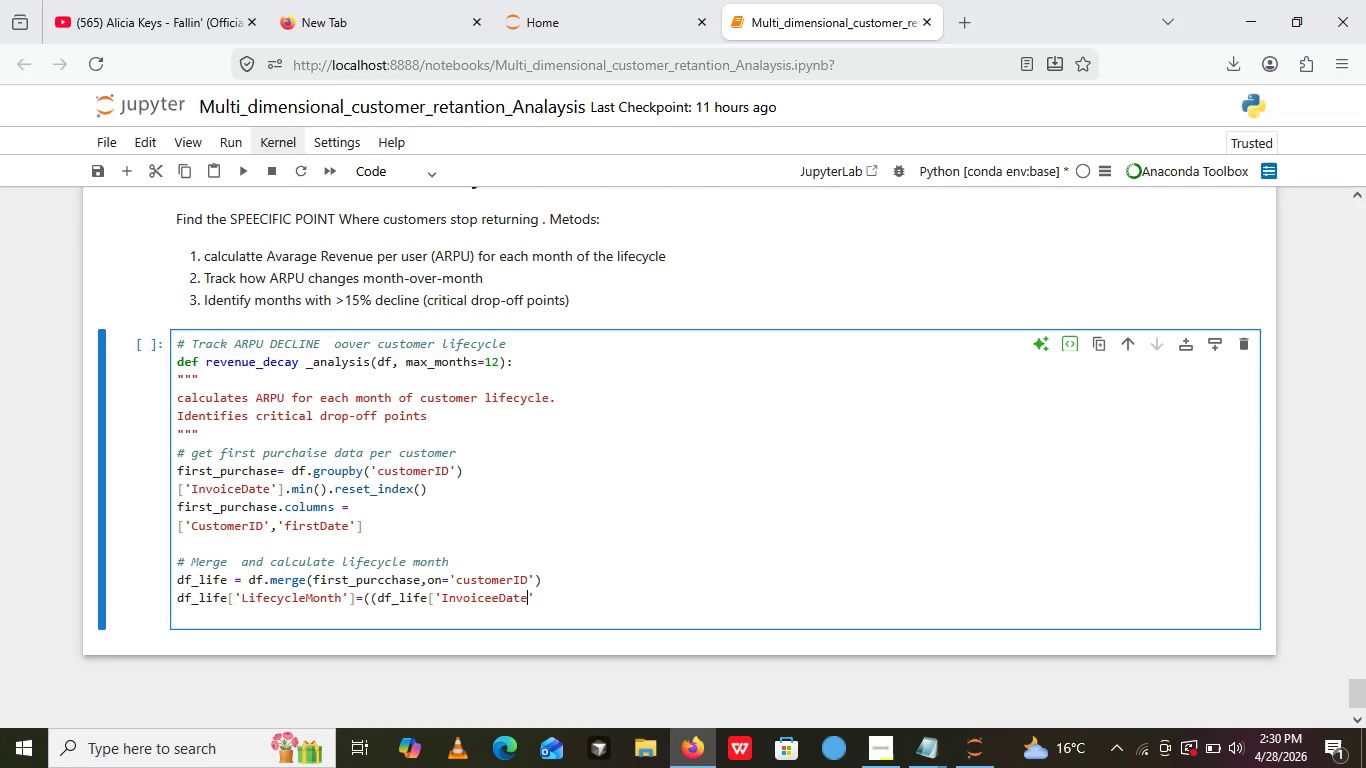 
key(ArrowRight)
 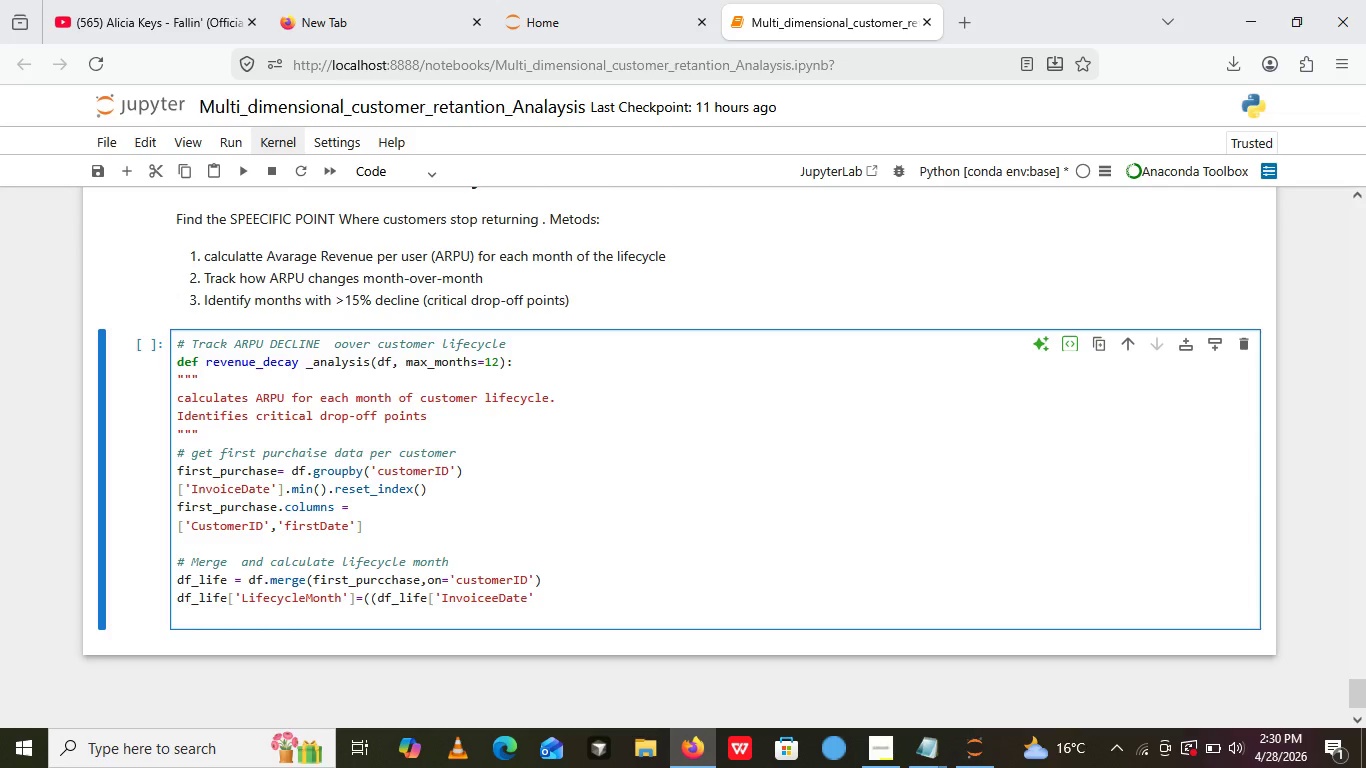 
key(BracketRight)
 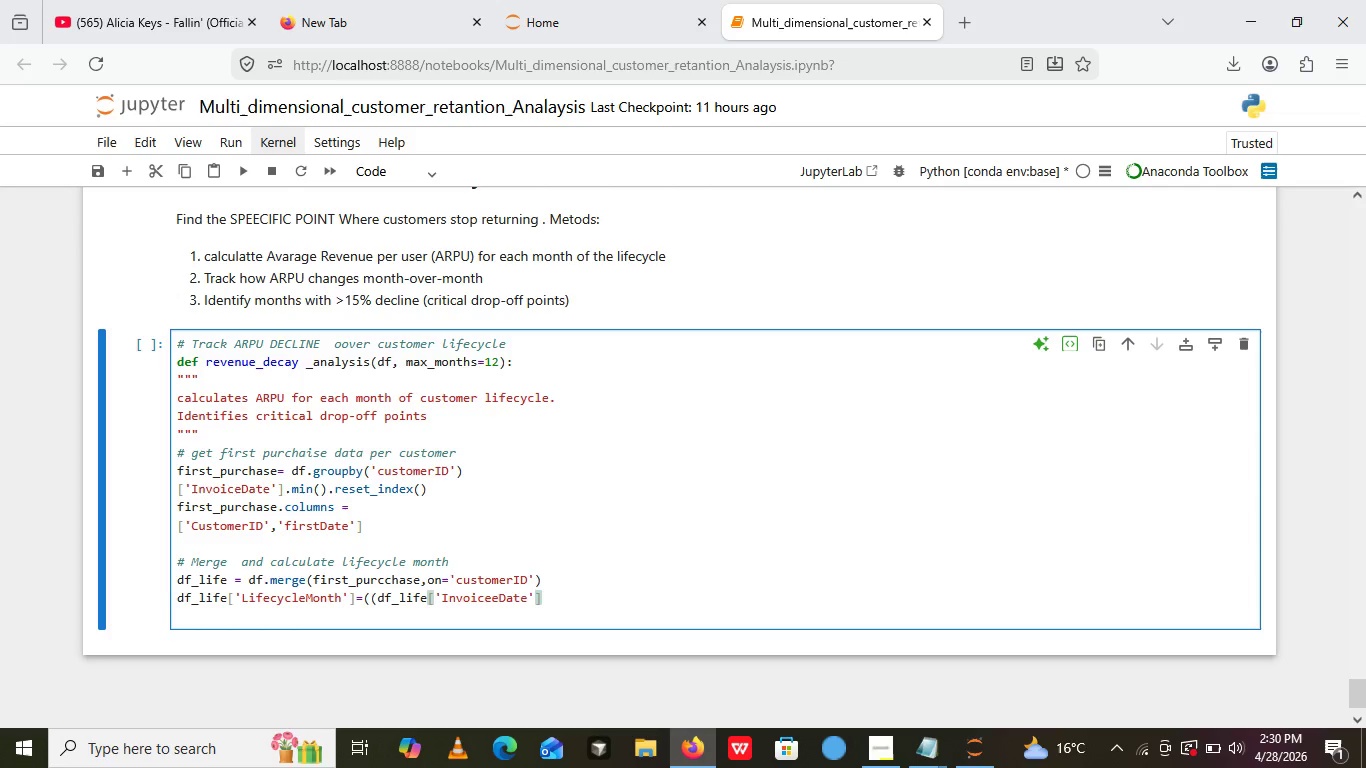 
key(ArrowRight)
 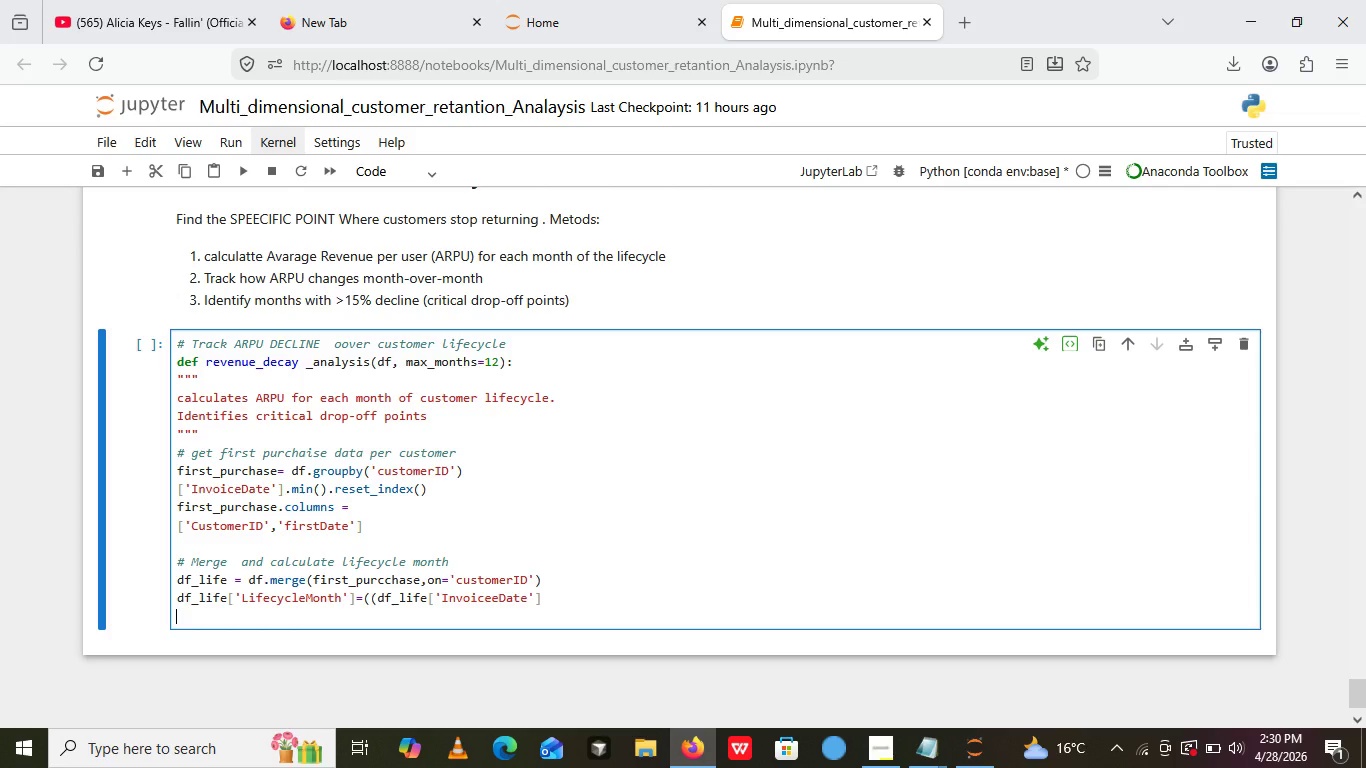 
type(.dt)
 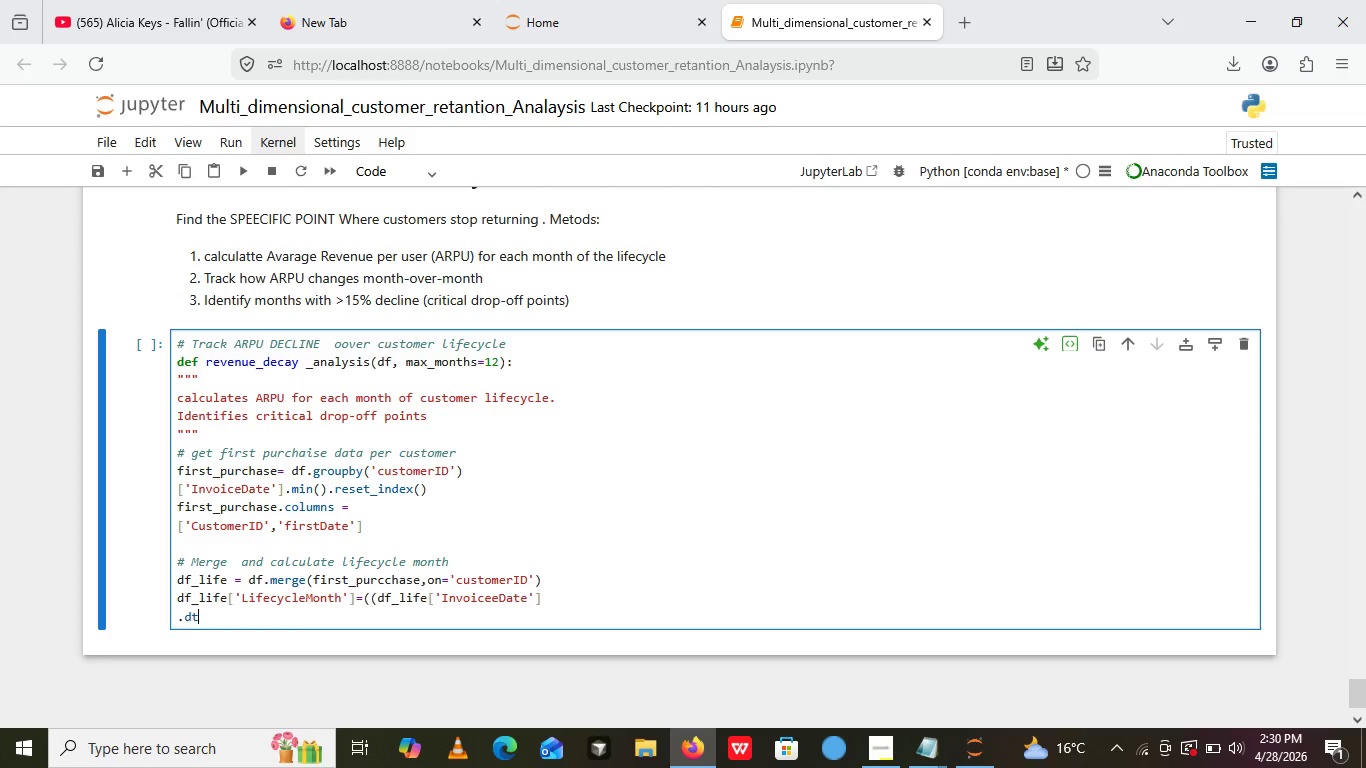 
type(.year)
 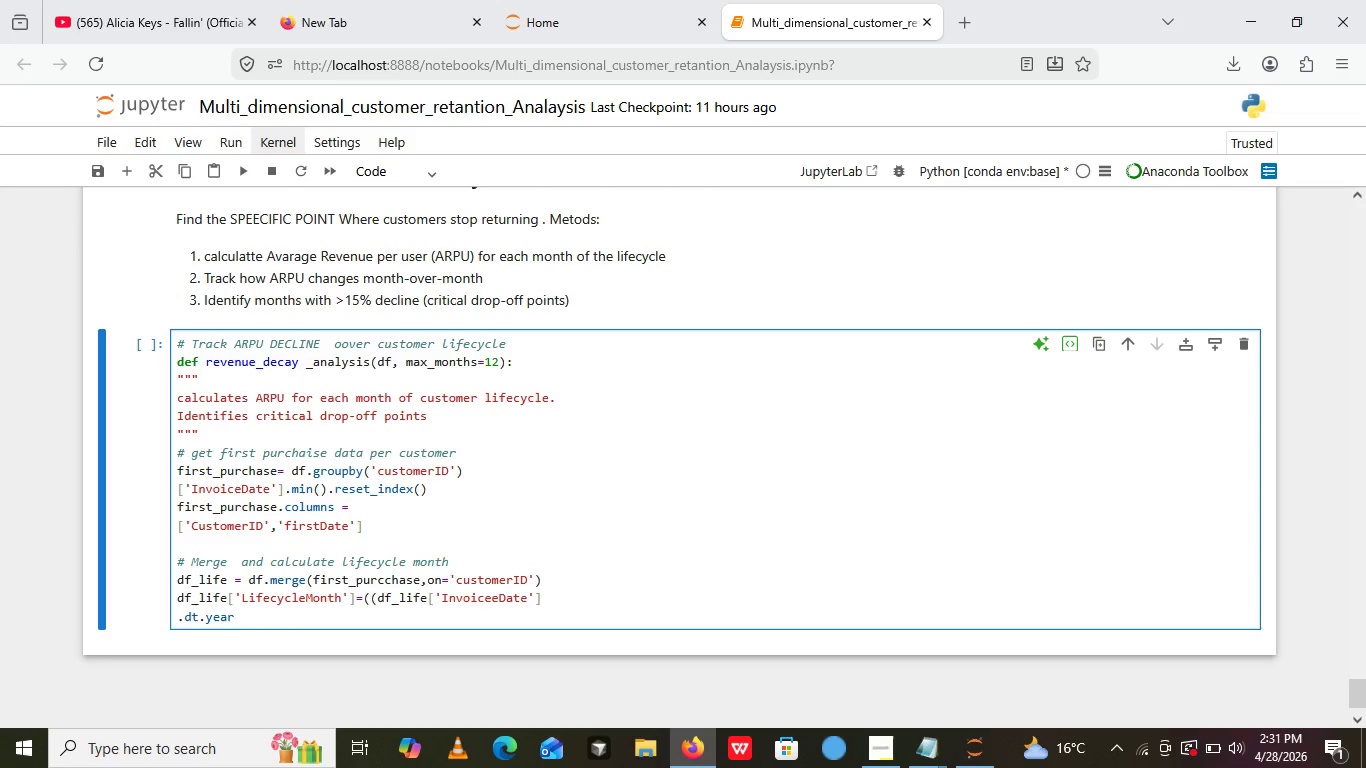 
wait(5.45)
 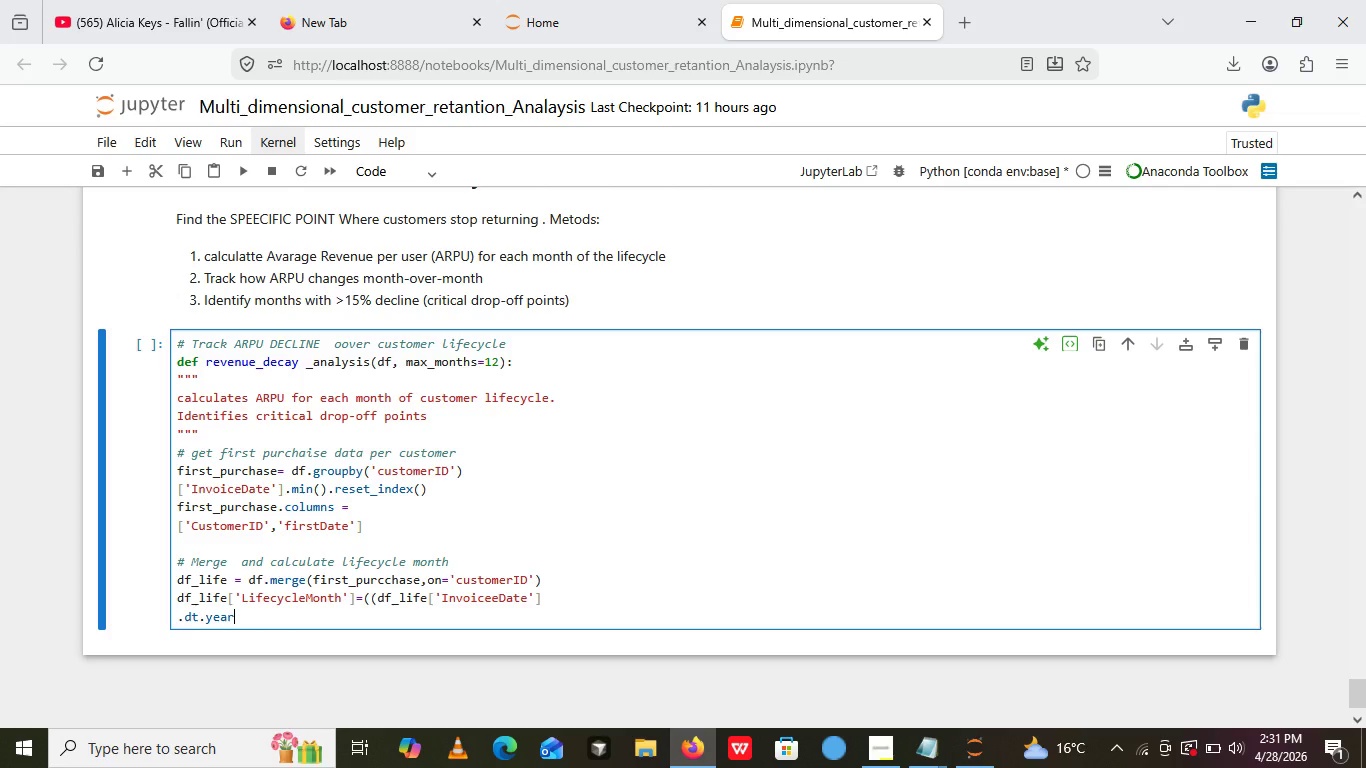 
type(-df_ife)
 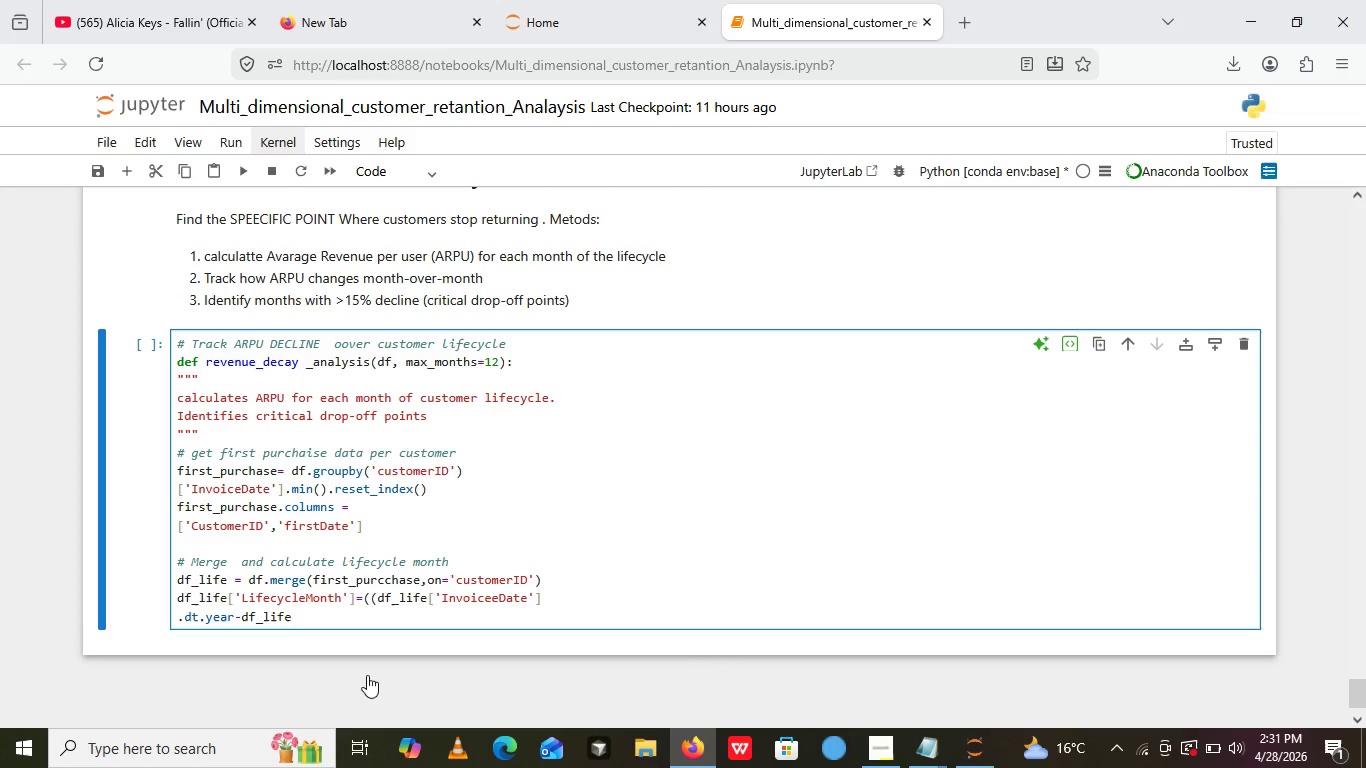 
 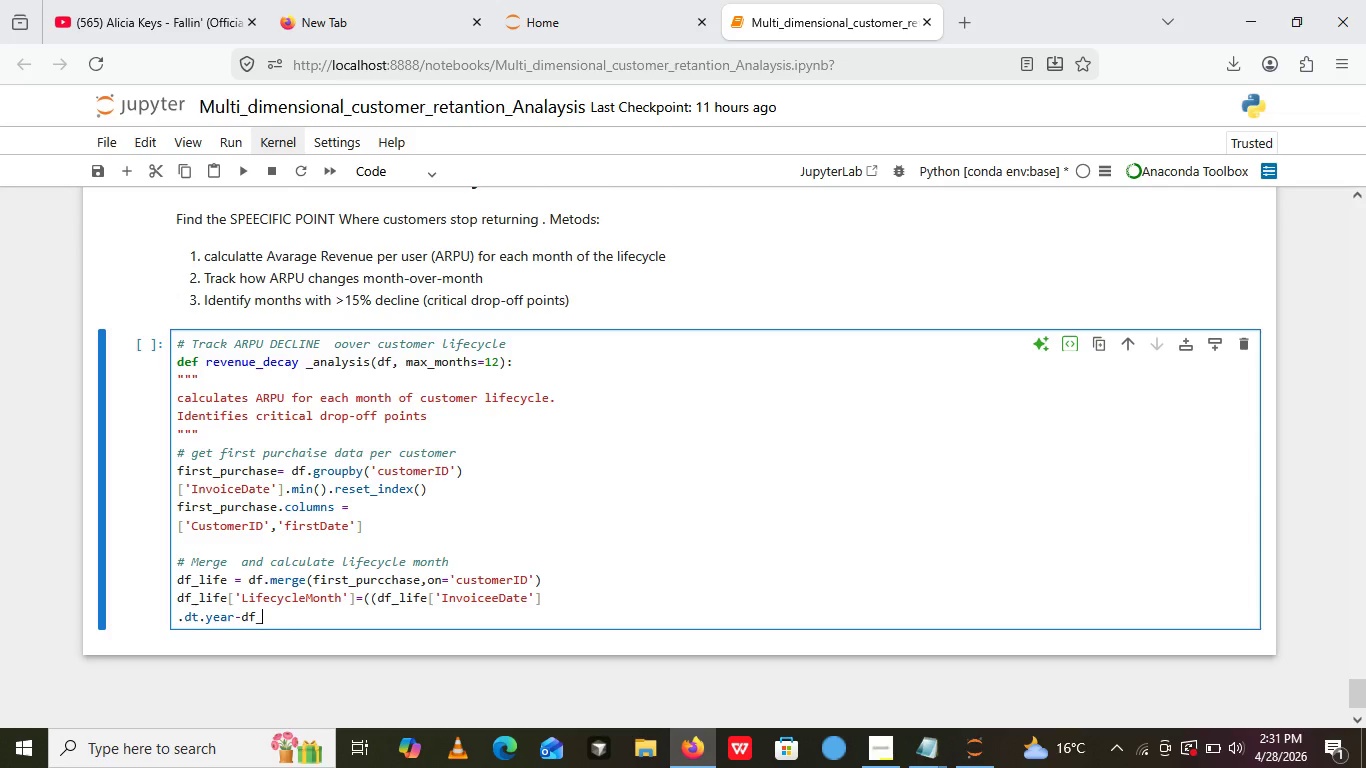 
hold_key(key=L, duration=0.31)
 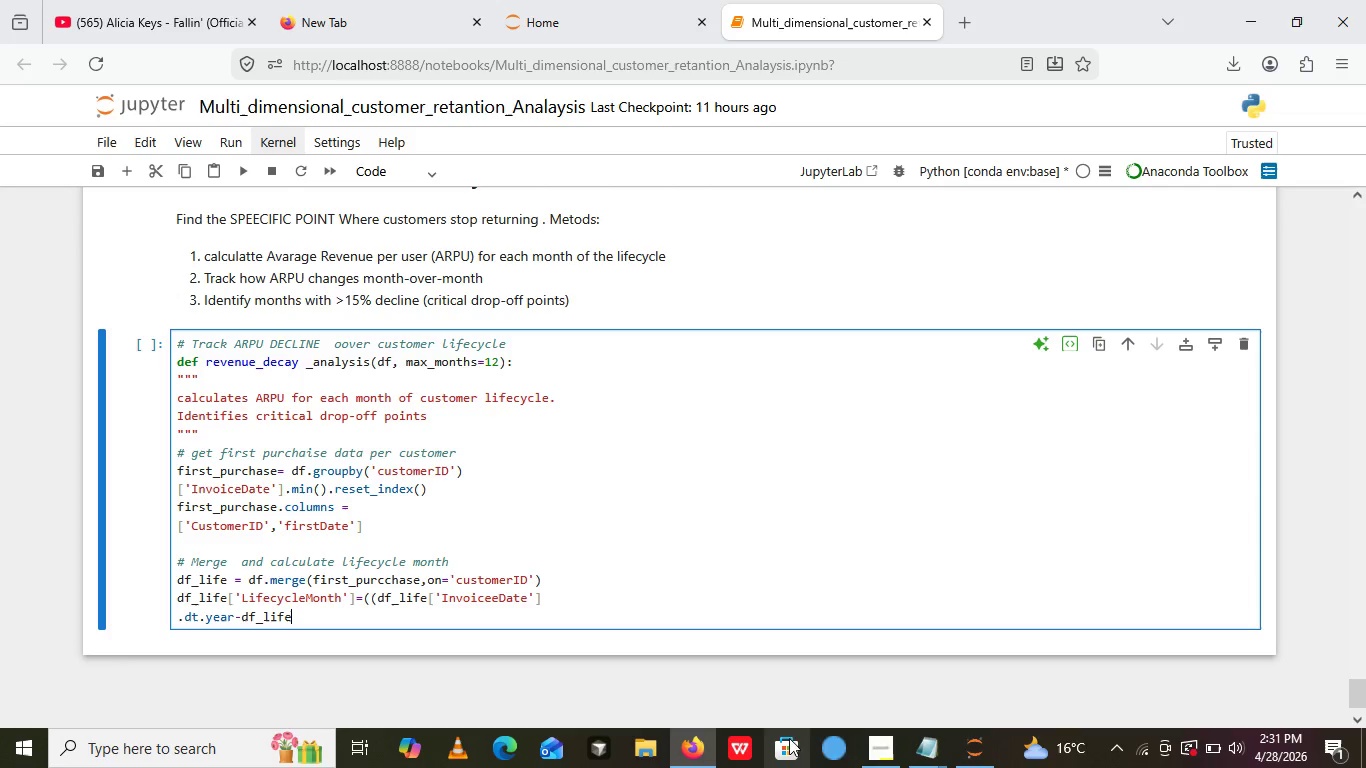 
left_click([871, 741])